 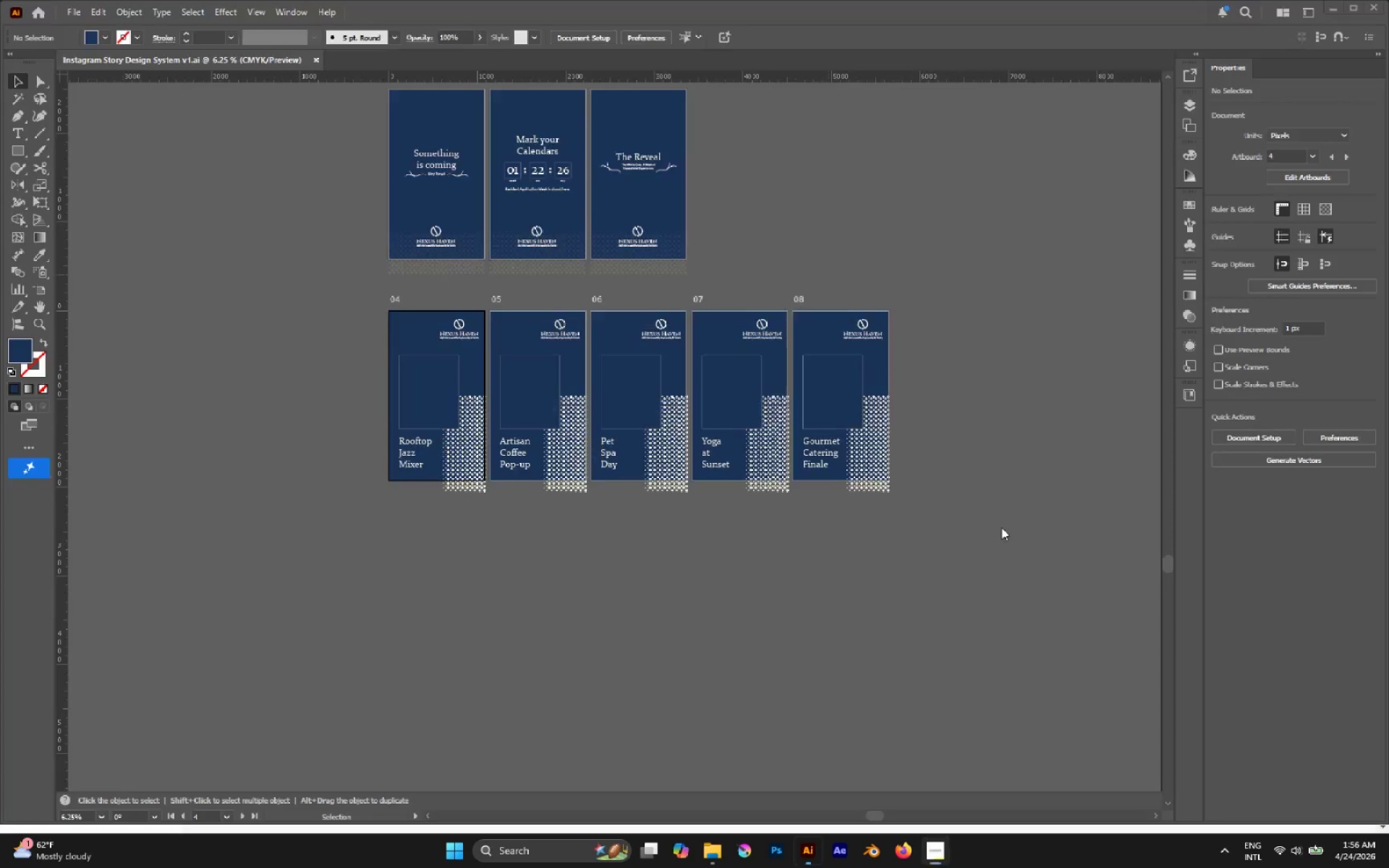 
scroll: coordinate [770, 418], scroll_direction: none, amount: 0.0
 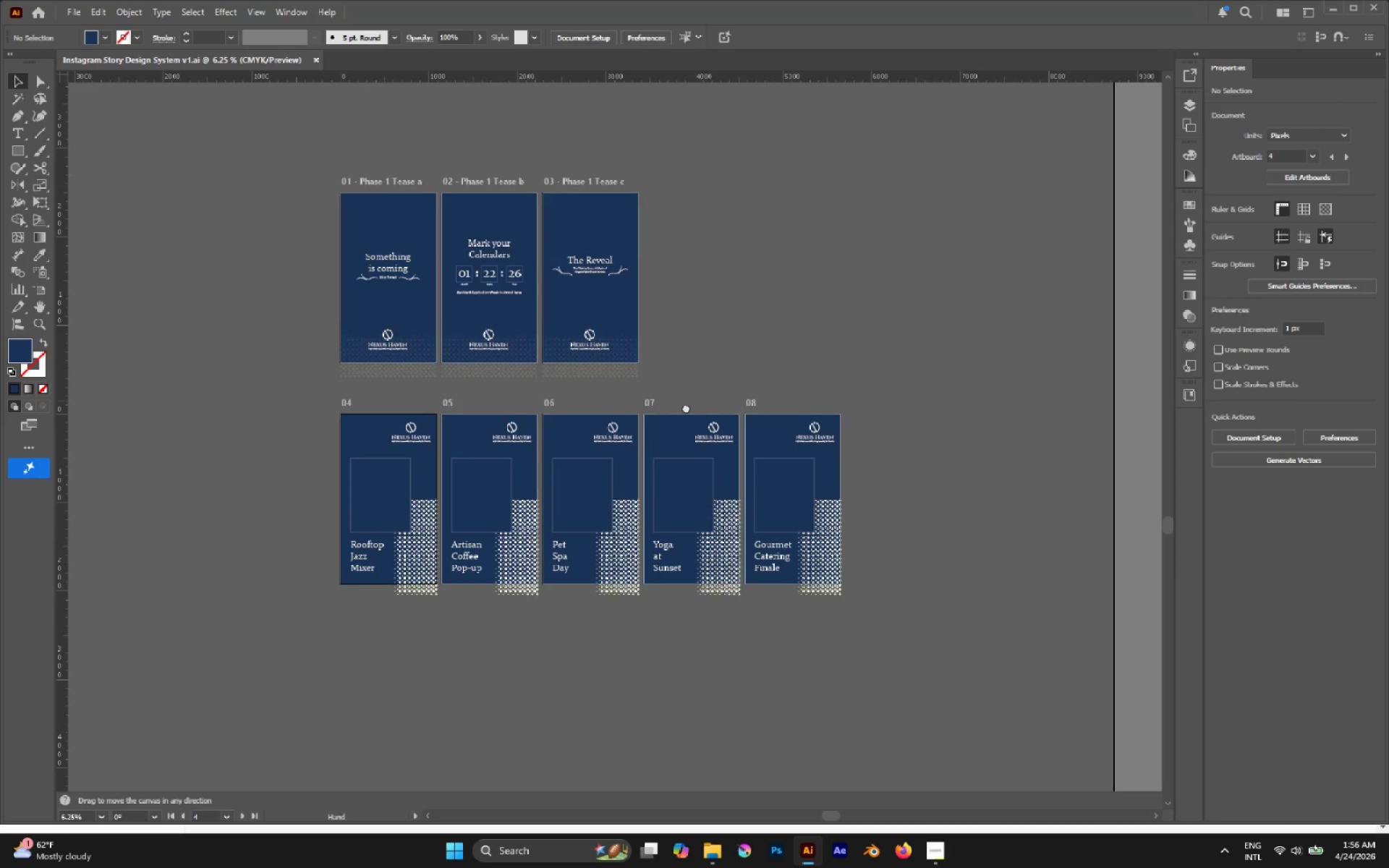 
hold_key(key=AltLeft, duration=0.44)
scroll: coordinate [513, 336], scroll_direction: up, amount: 2.0
 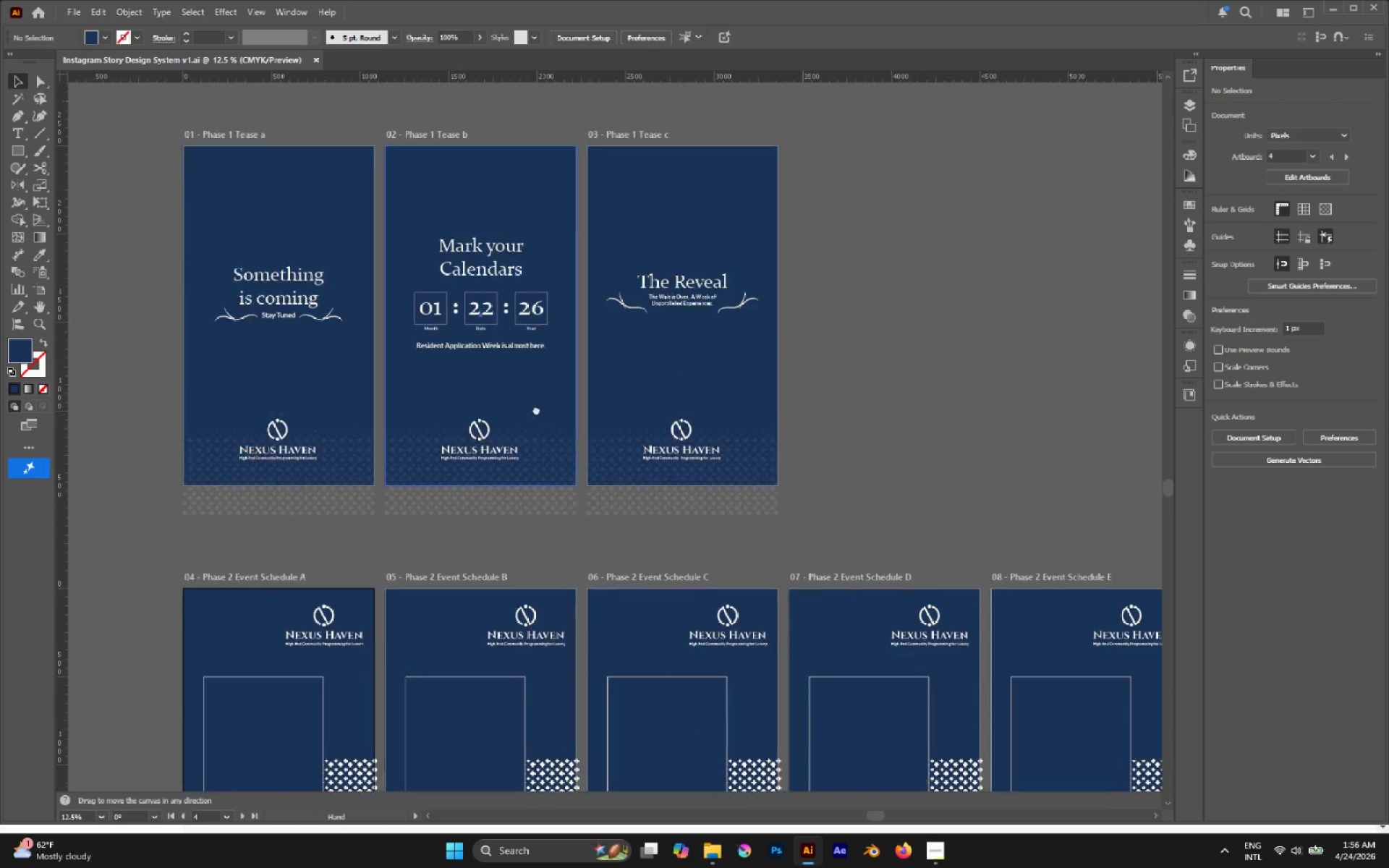 
hold_key(key=AltLeft, duration=0.36)
scroll: coordinate [522, 393], scroll_direction: down, amount: 1.0
 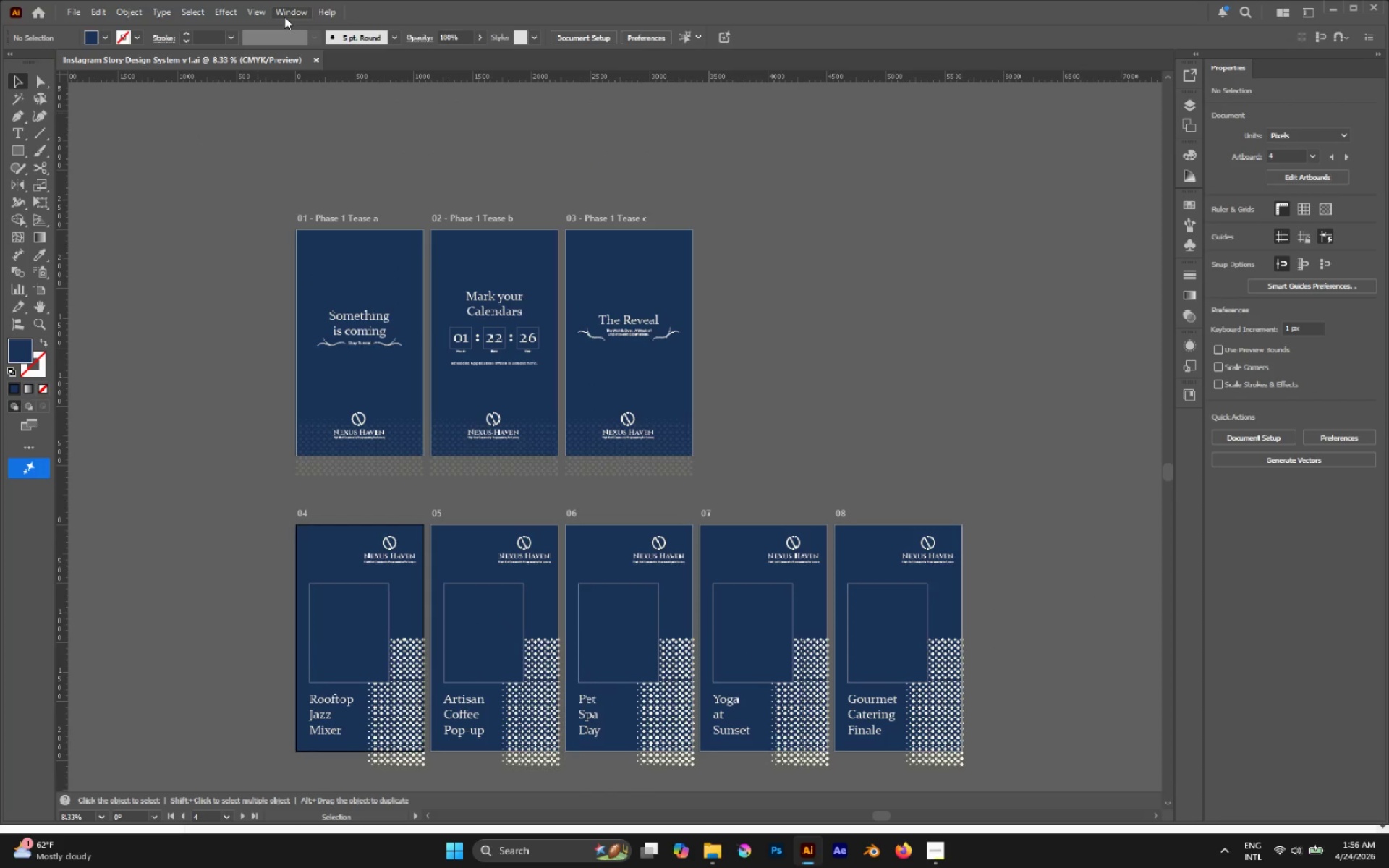 
left_click([263, 10])
 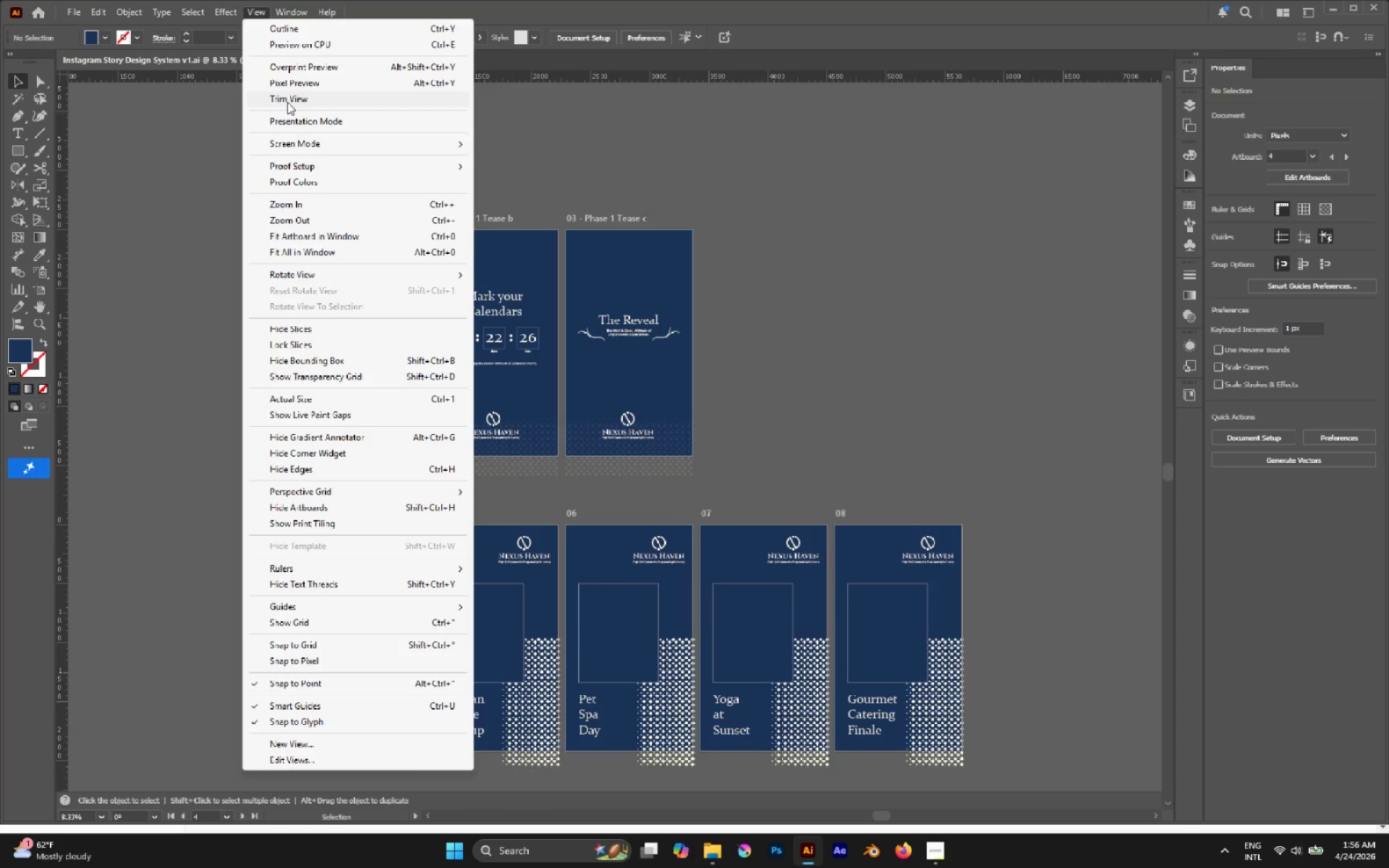 
left_click([287, 102])
 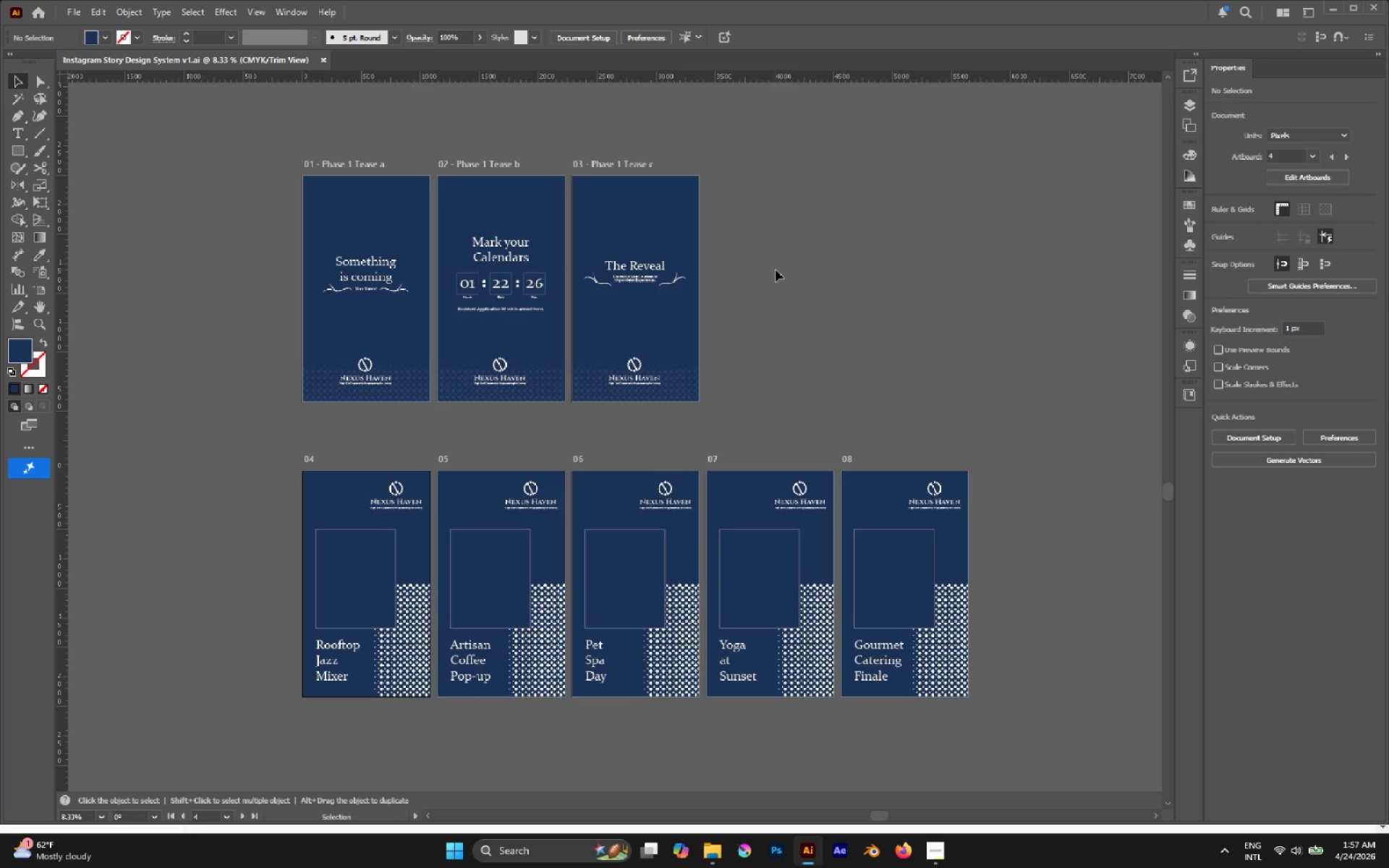 
wait(43.77)
 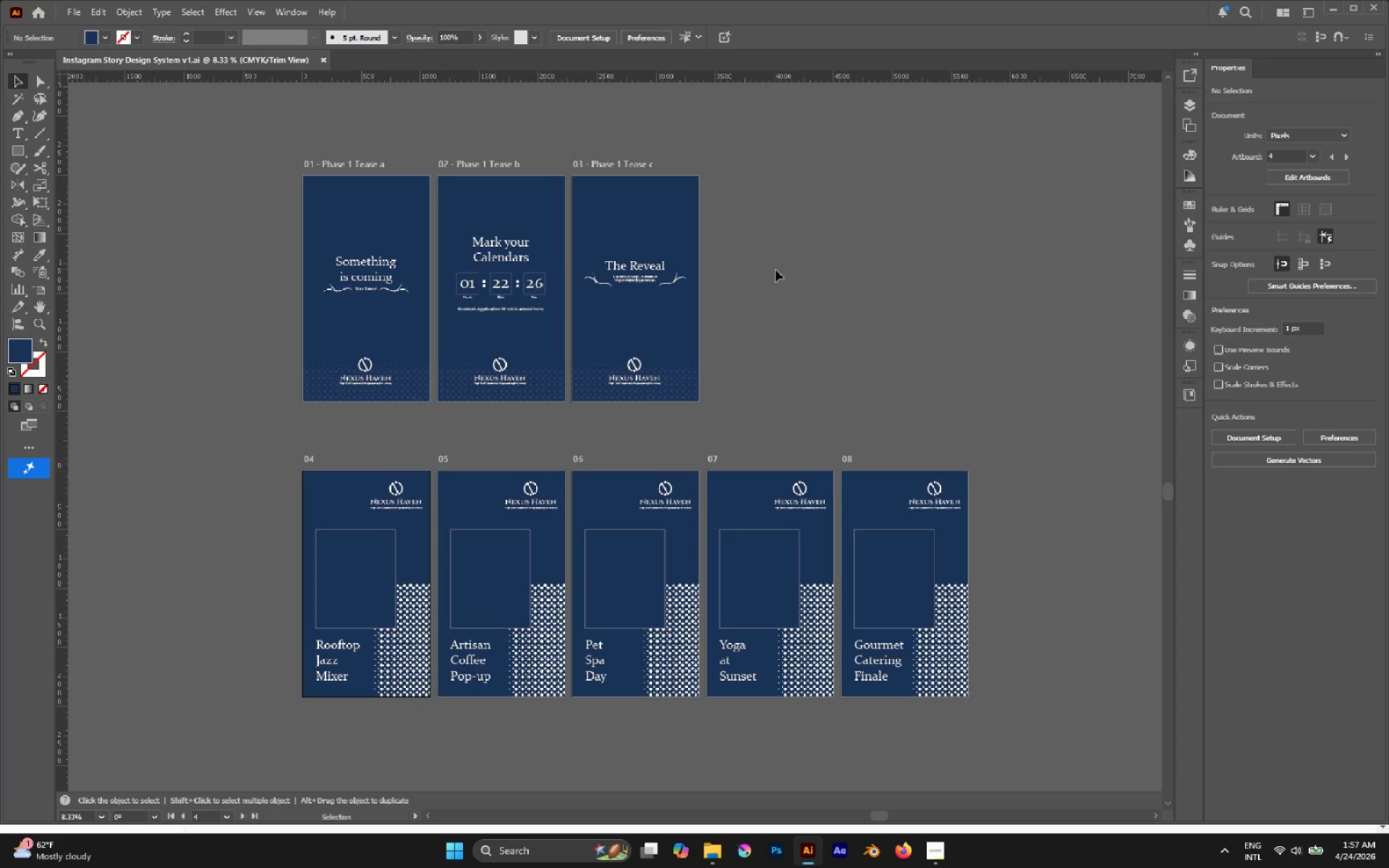 
scroll: coordinate [778, 268], scroll_direction: down, amount: 12.0
 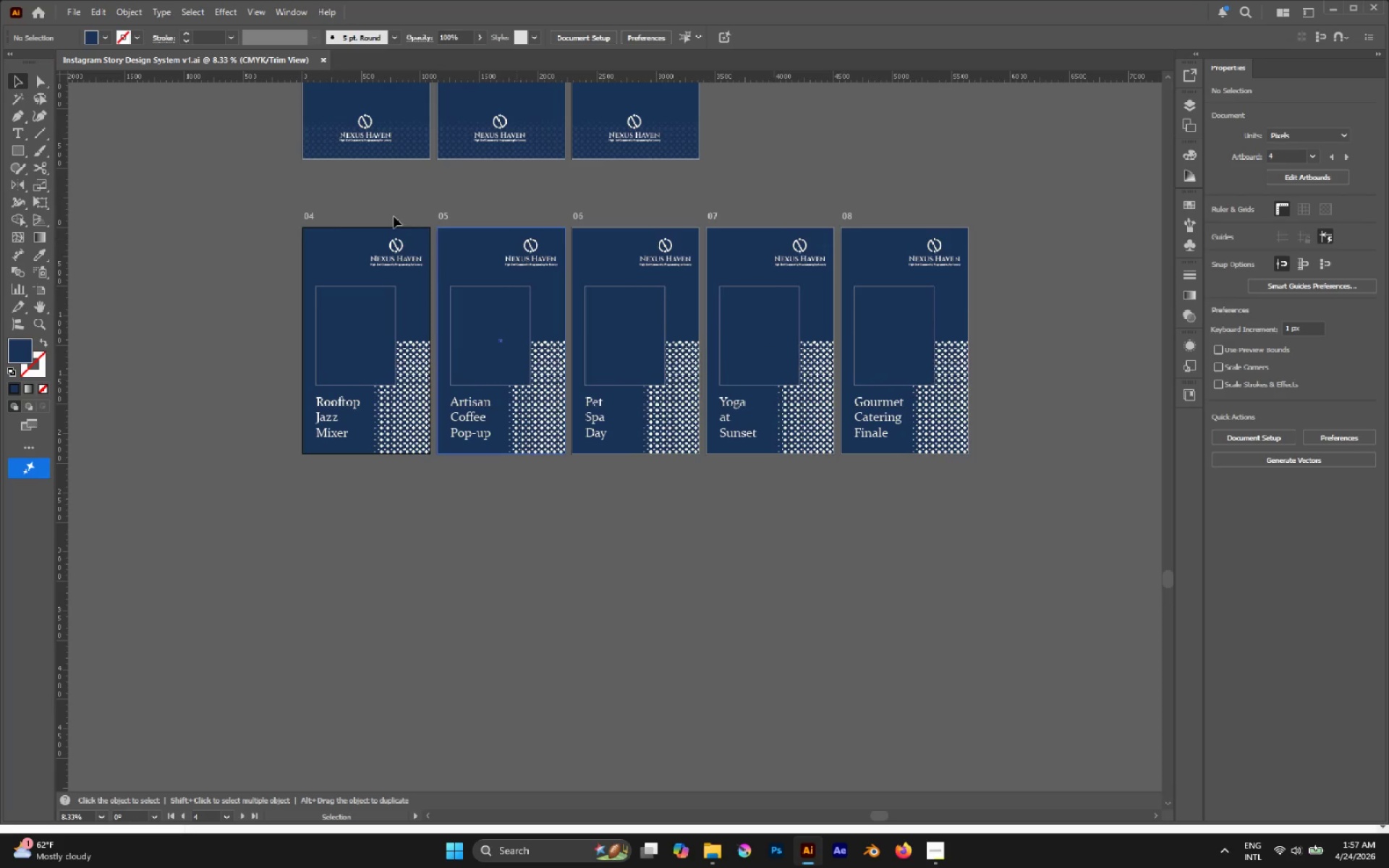 
left_click([318, 218])
 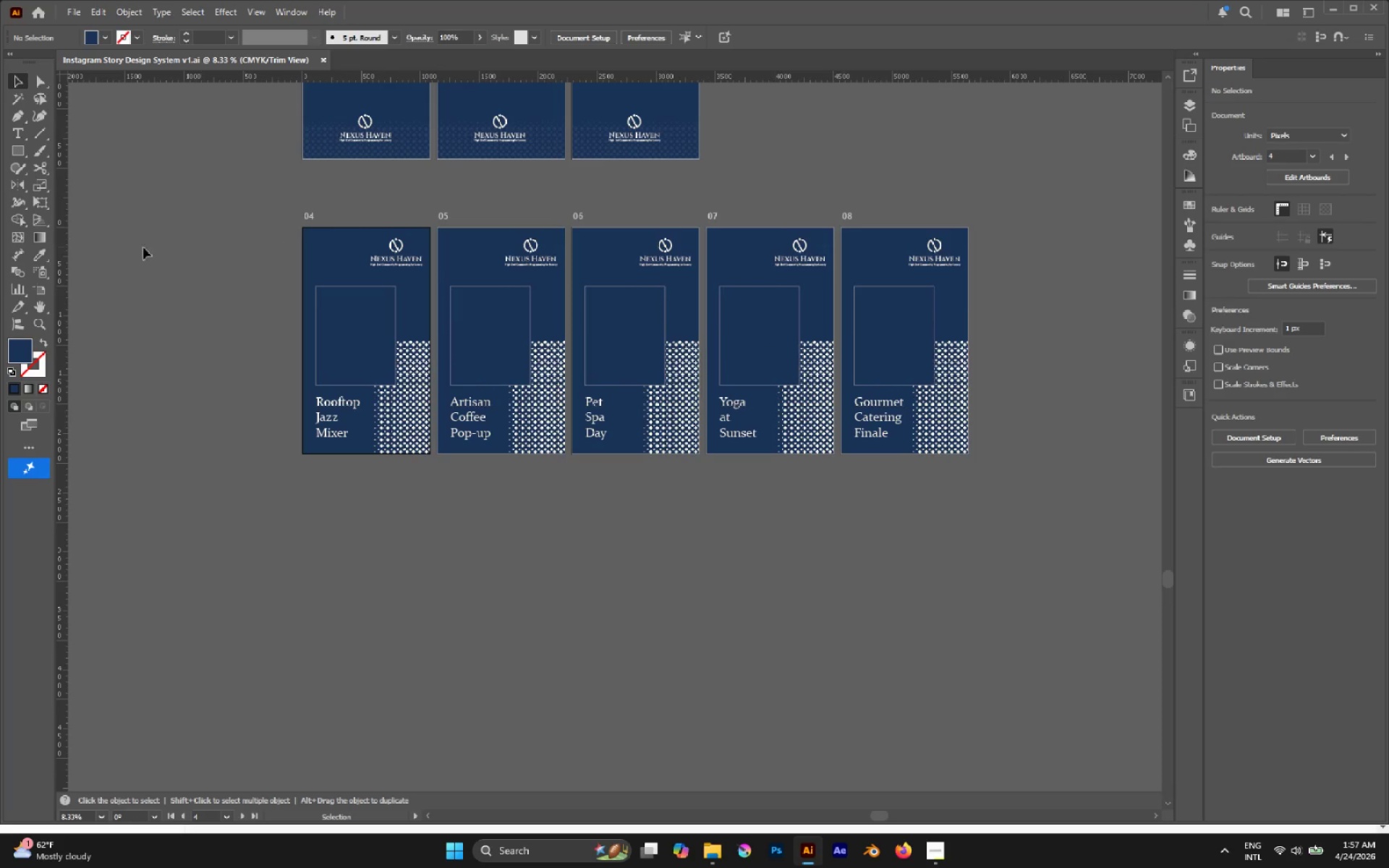 
left_click([43, 289])
 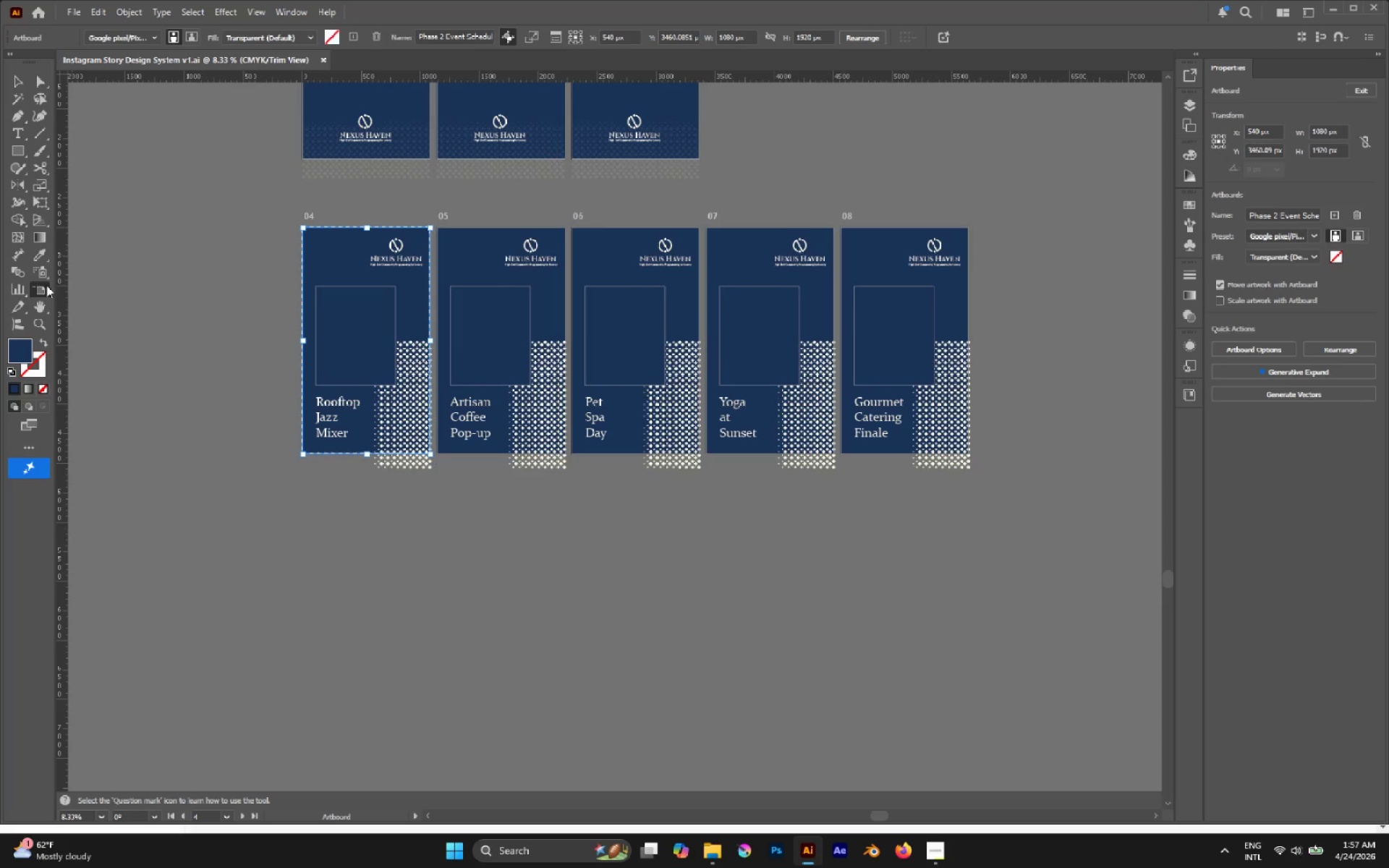 
hold_key(key=AltLeft, duration=0.64)
 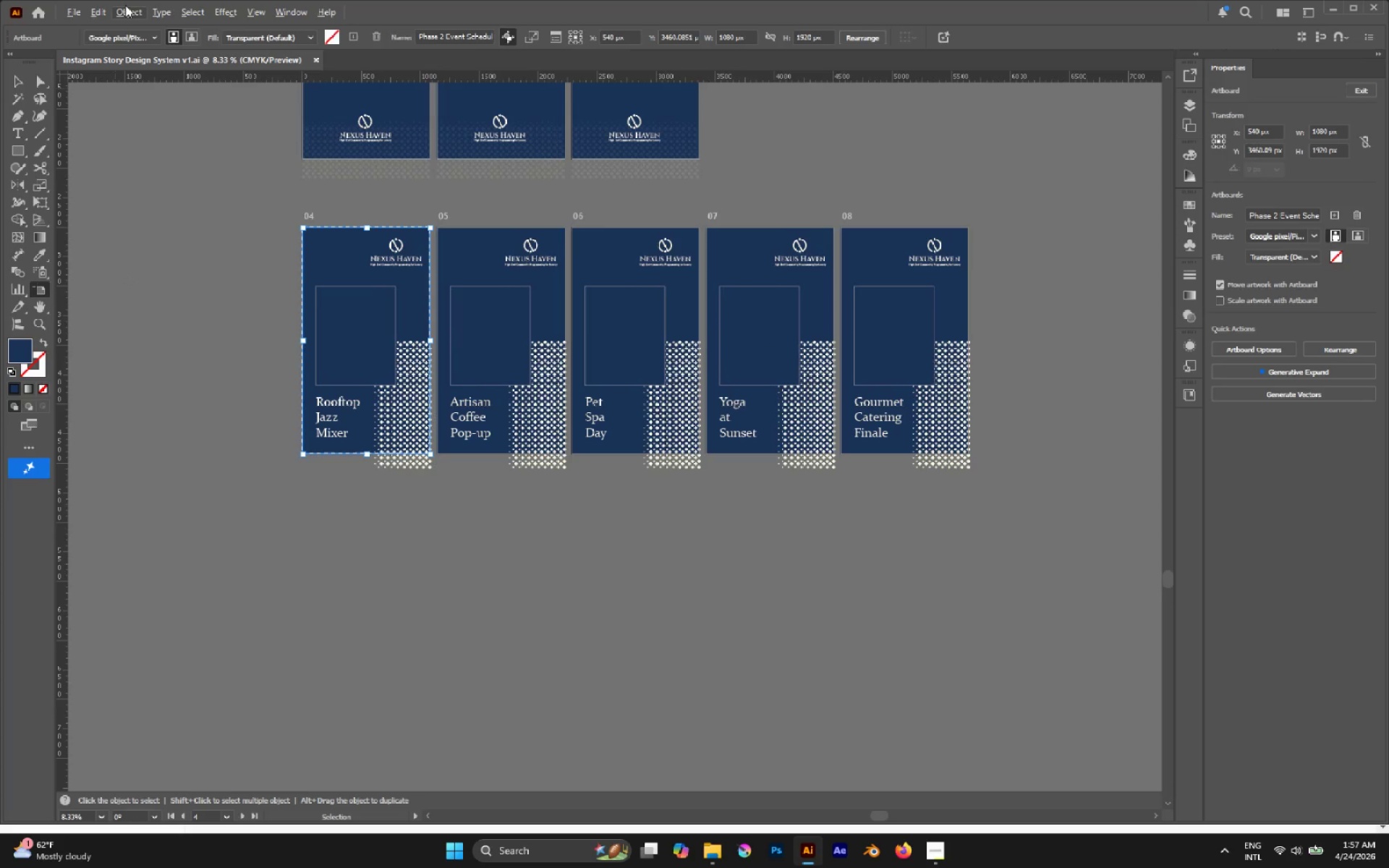 
left_click([125, 1])
 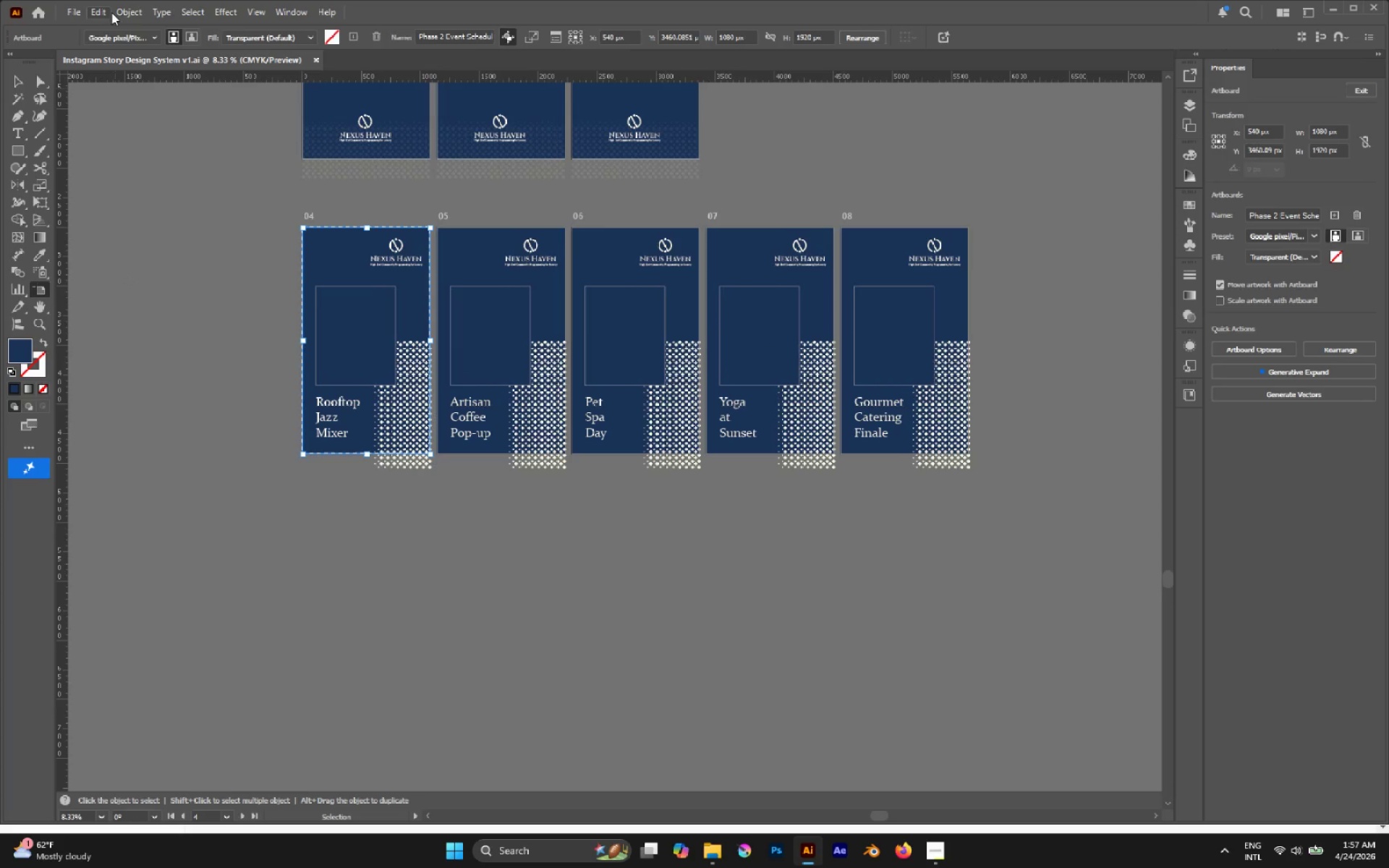 
left_click([118, 11])
 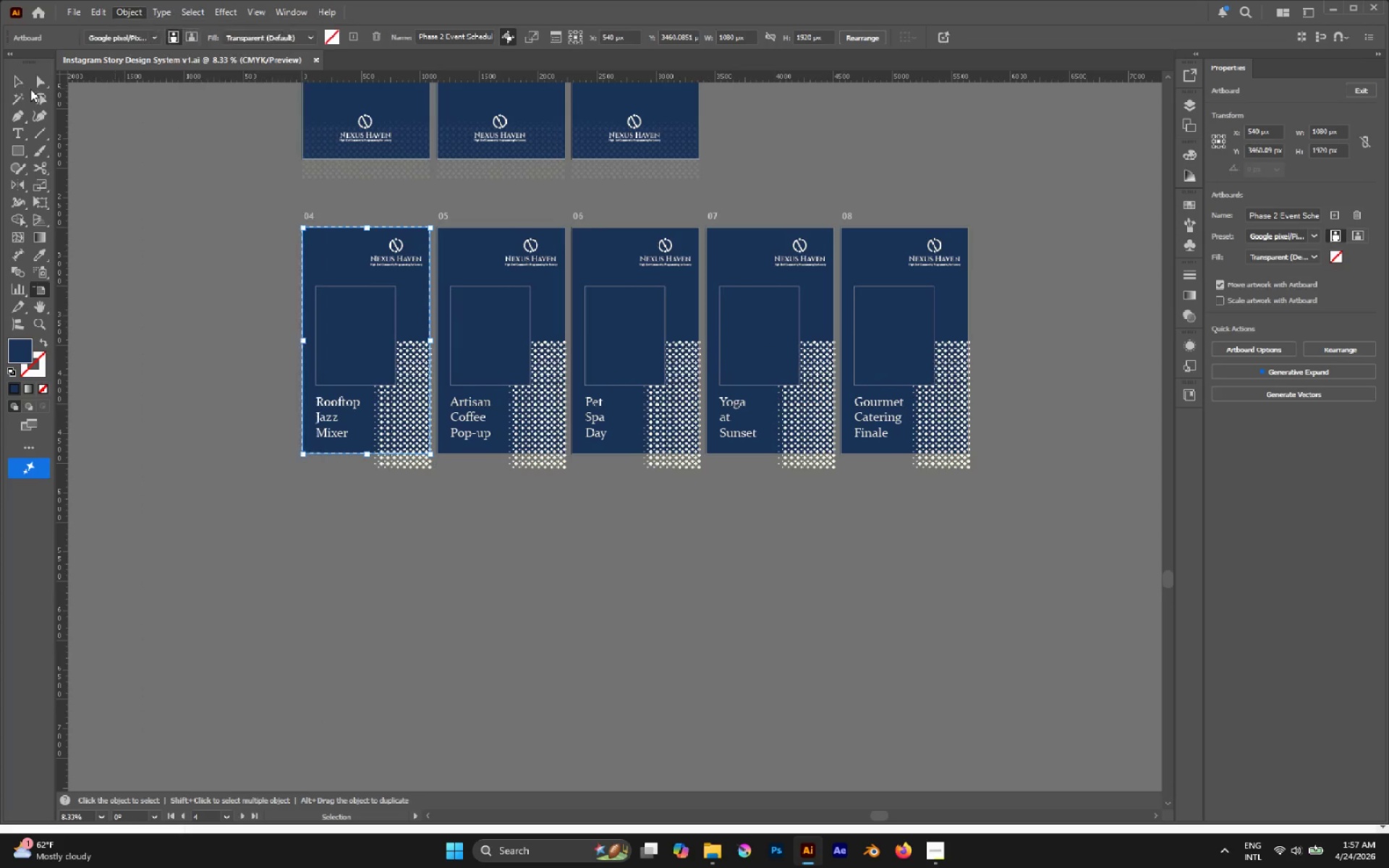 
double_click([17, 82])
 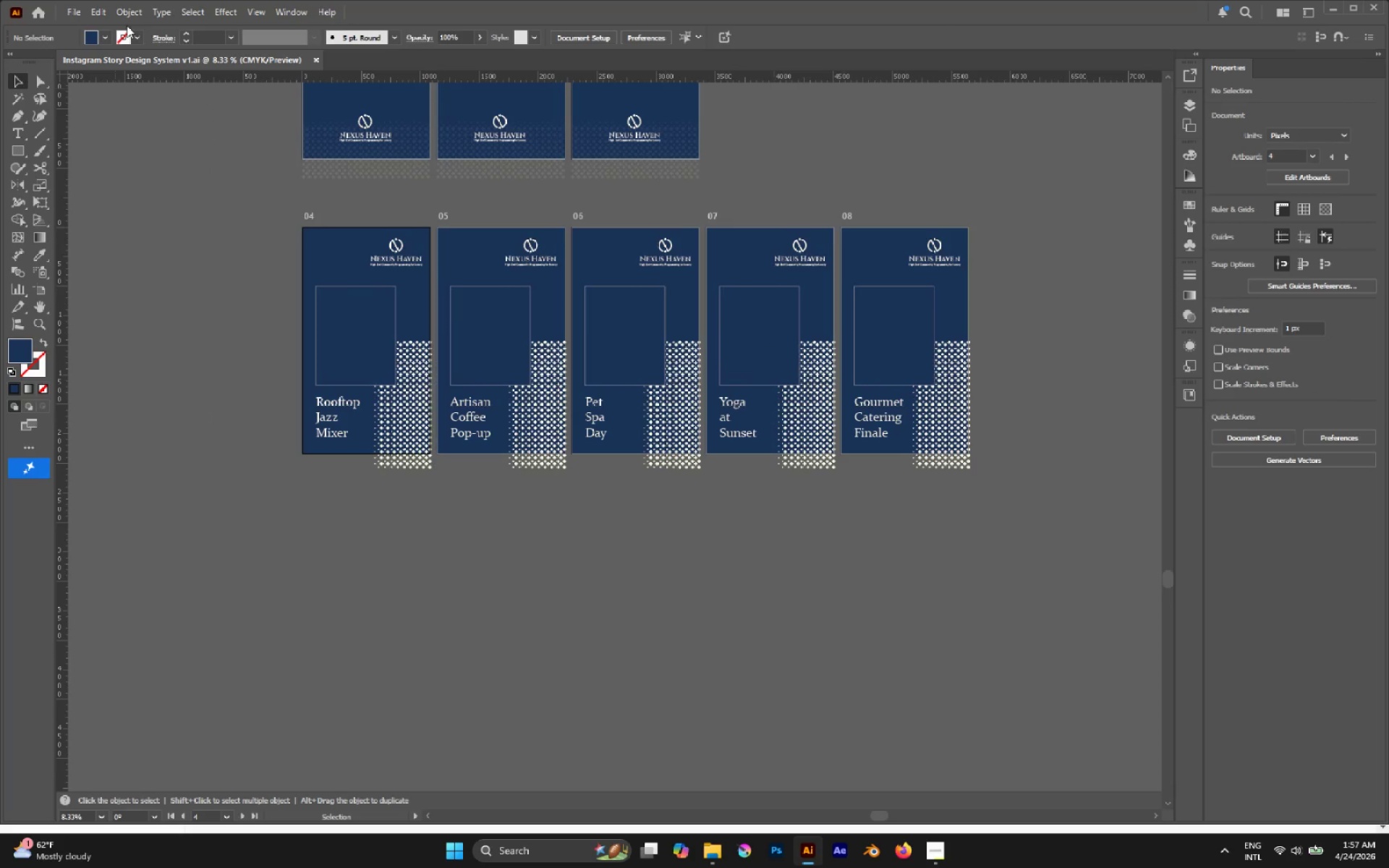 
left_click([127, 1])
 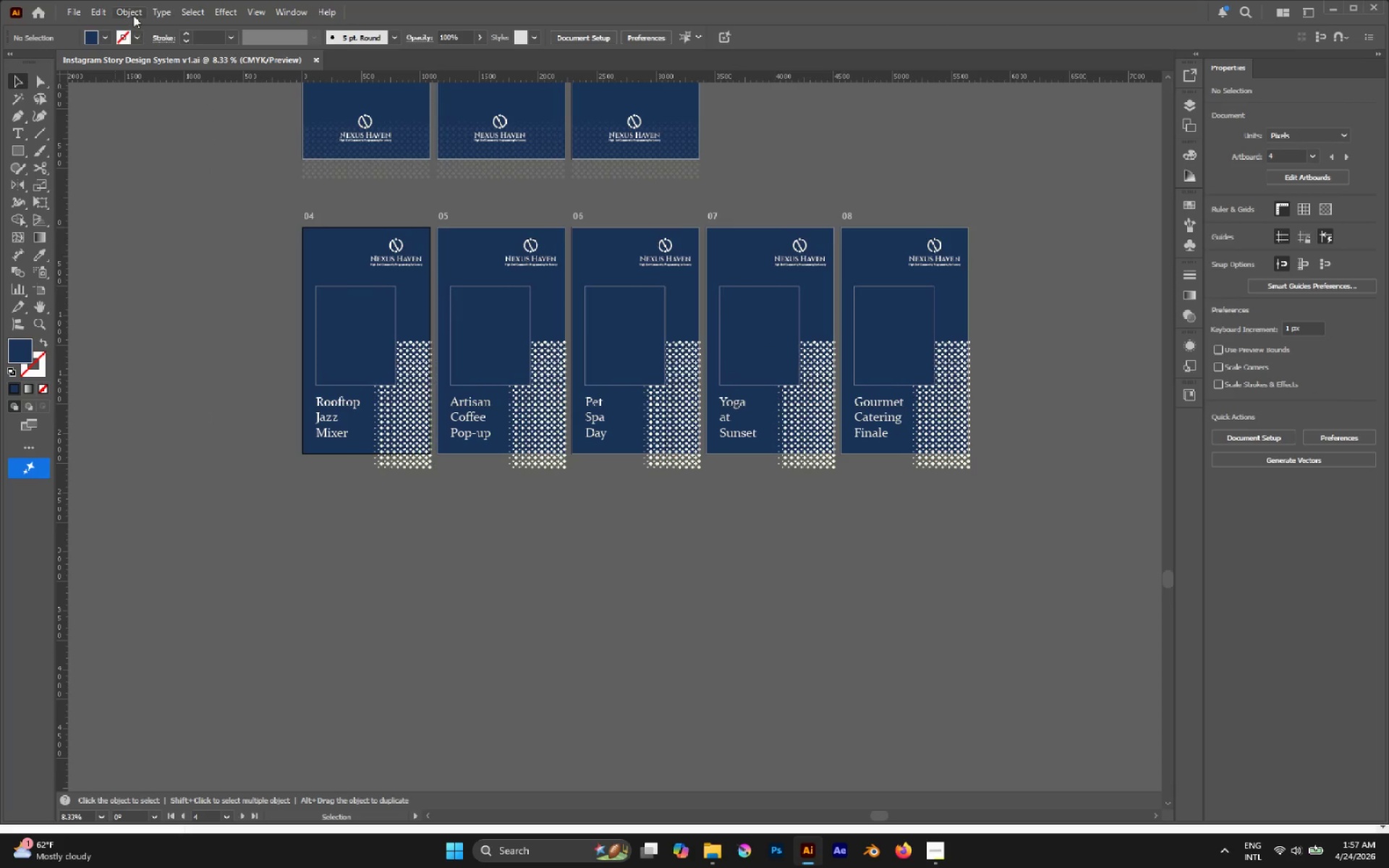 
left_click([133, 9])
 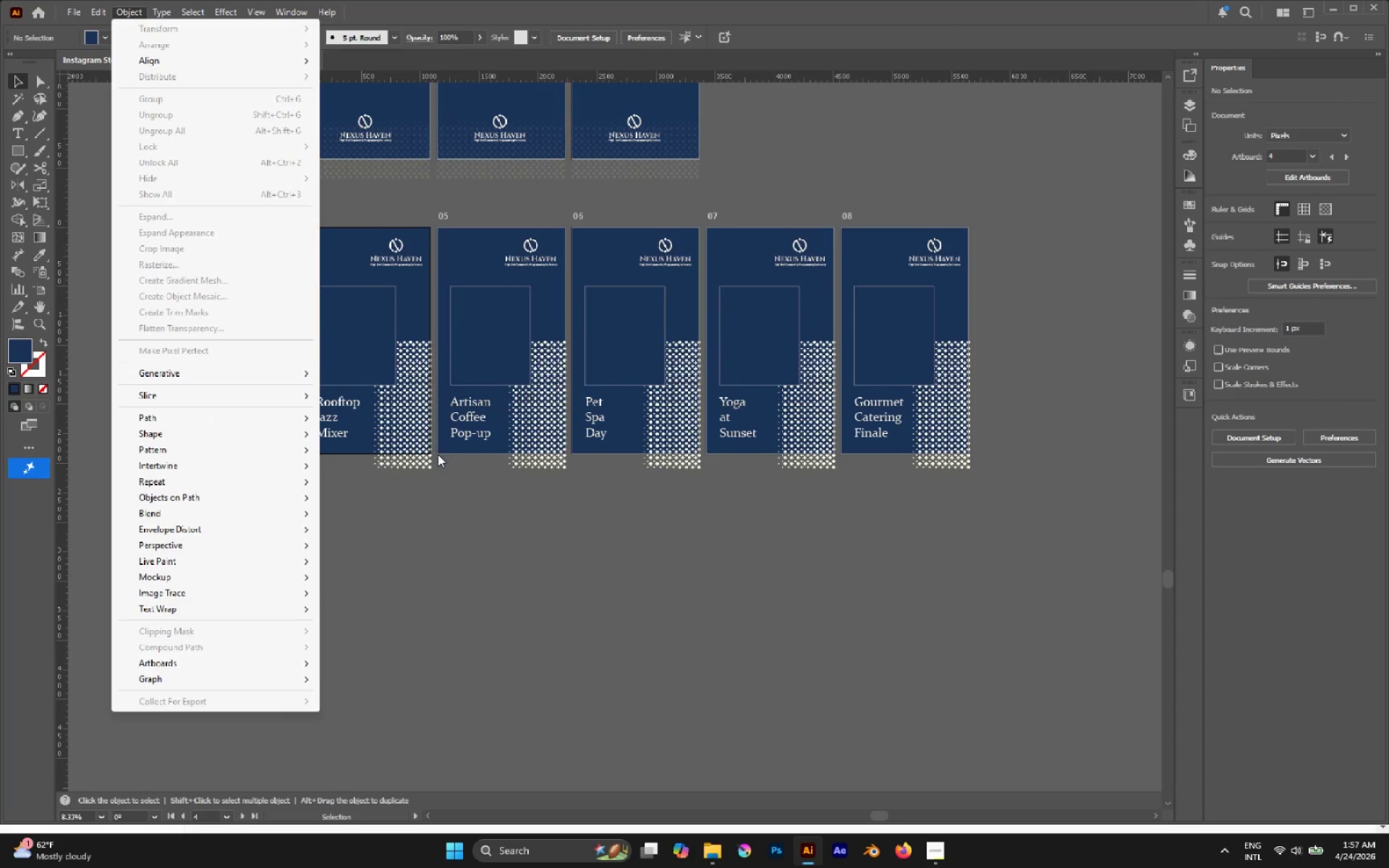 
left_click([359, 353])
 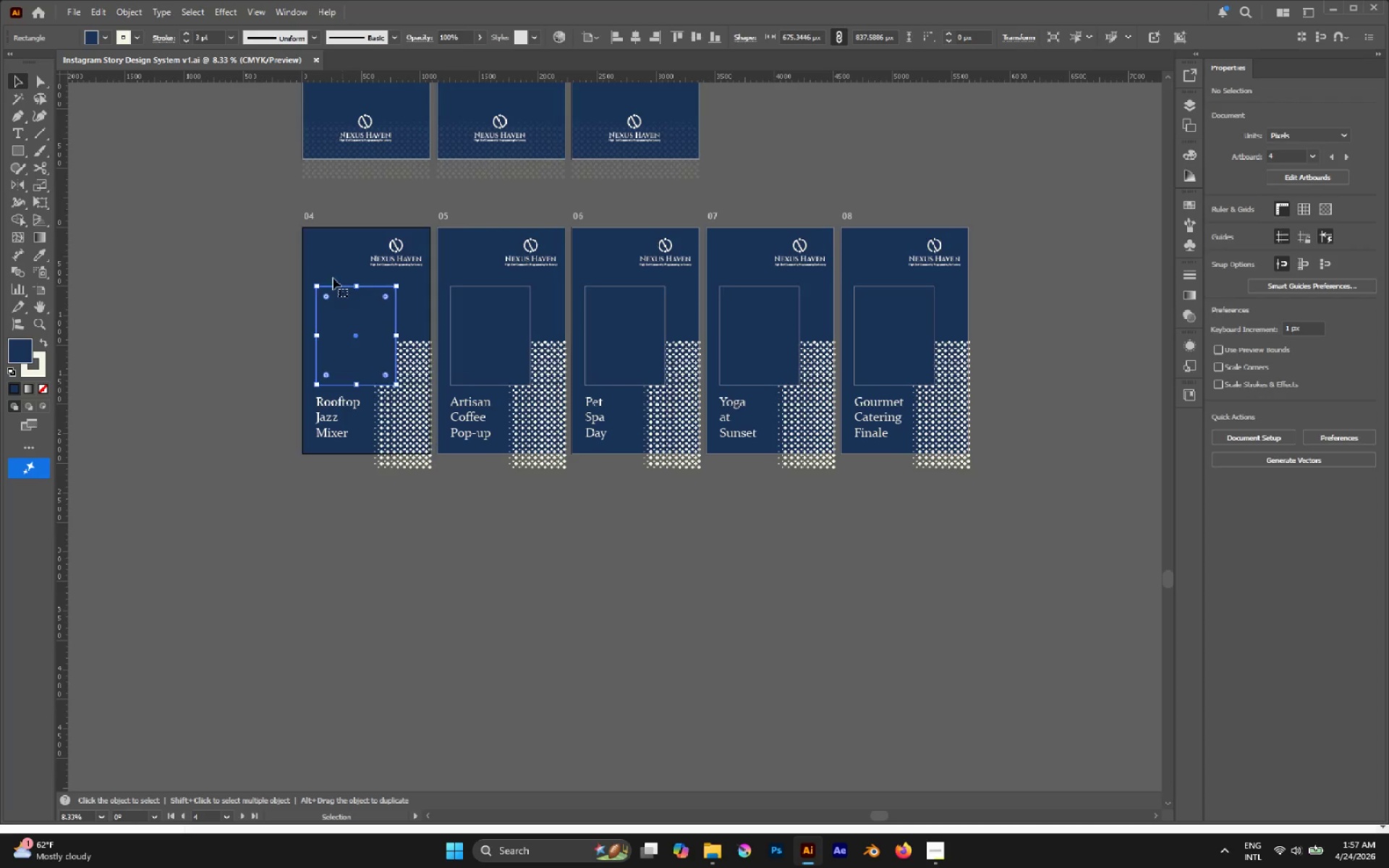 
left_click([329, 265])
 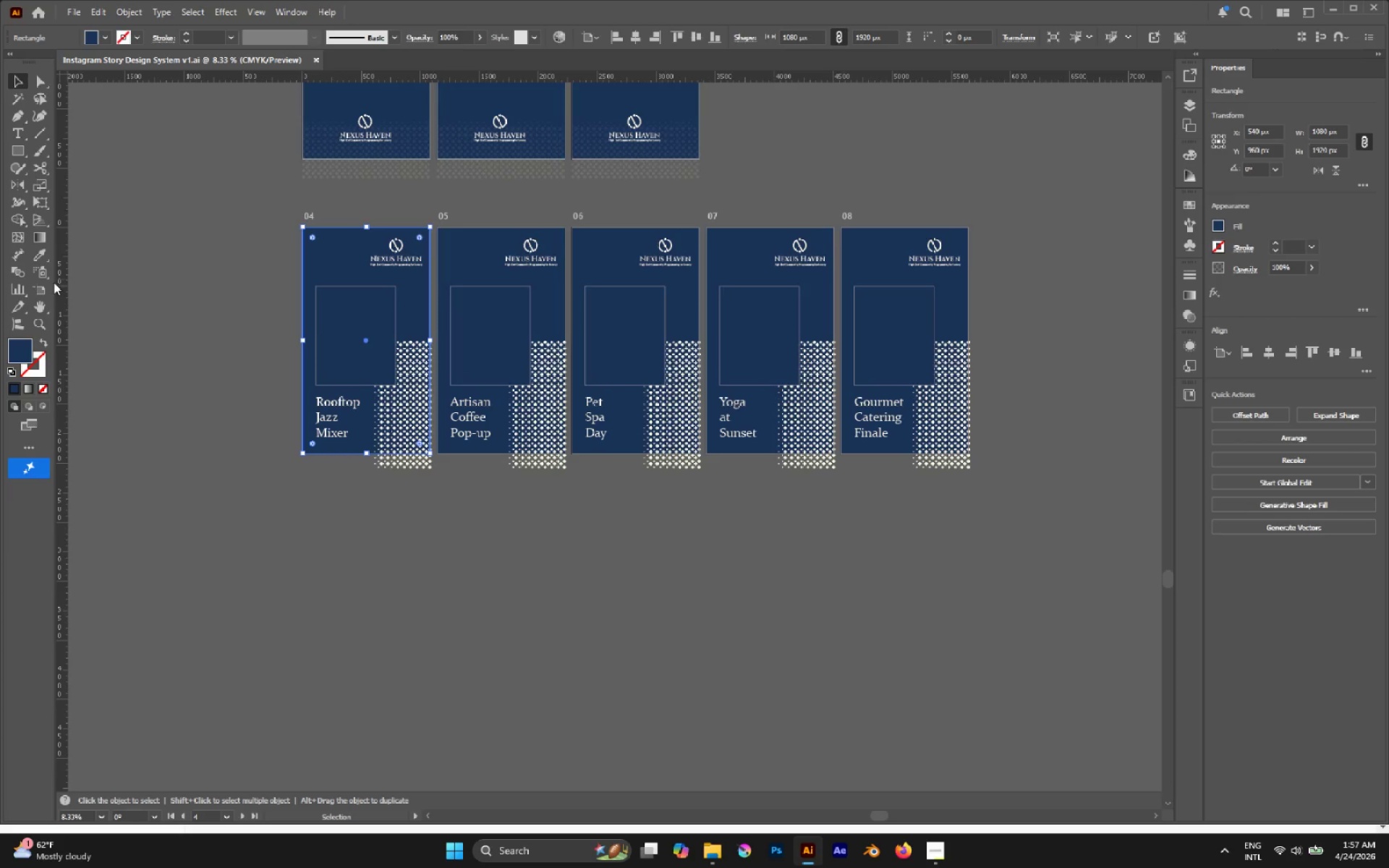 
left_click([49, 286])
 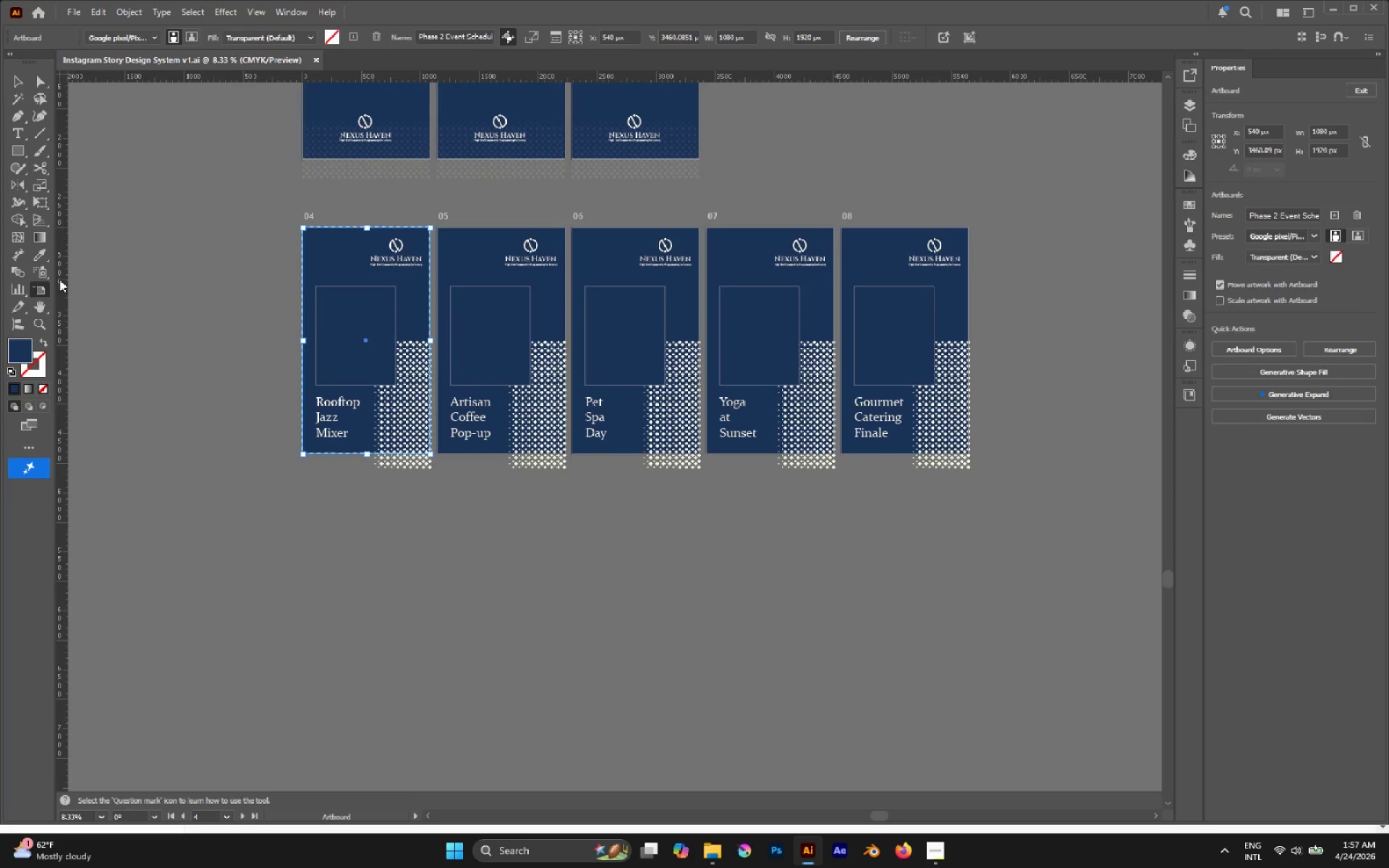 
hold_key(key=AltLeft, duration=2.0)
left_click_drag(start_coordinate=[354, 269], to_coordinate=[344, 542])
 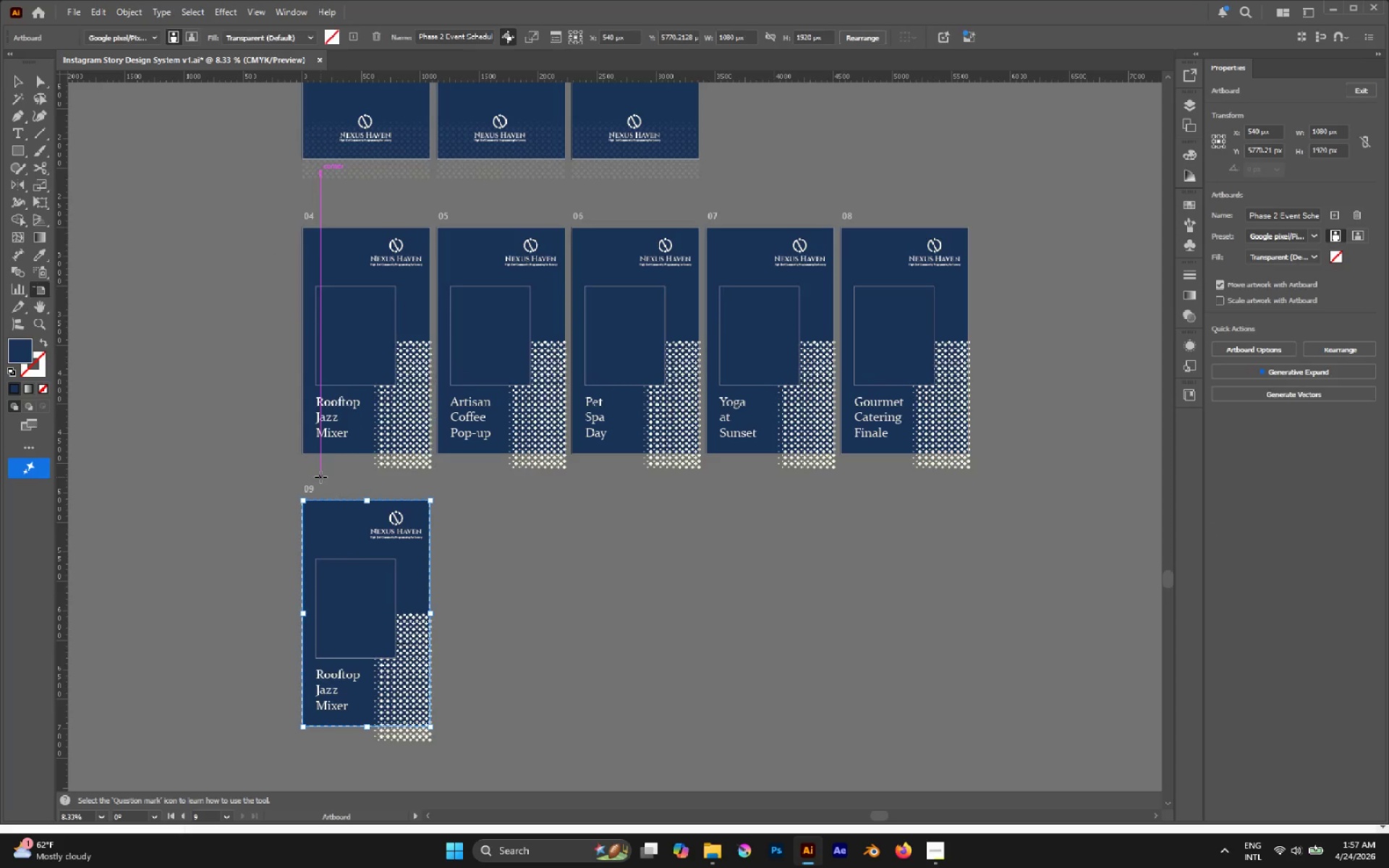 
hold_key(key=ShiftLeft, duration=1.09)
 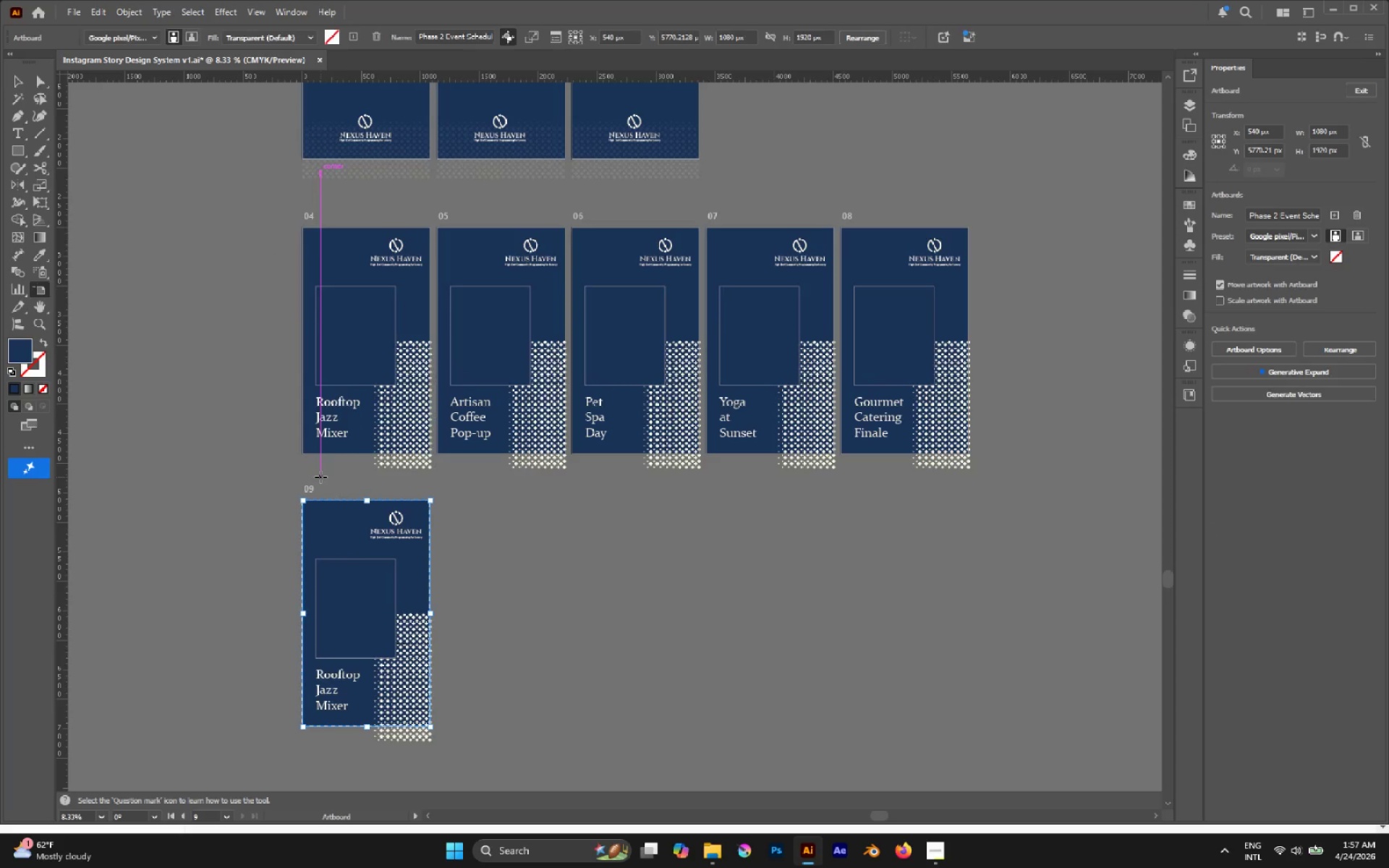 
key(V)
 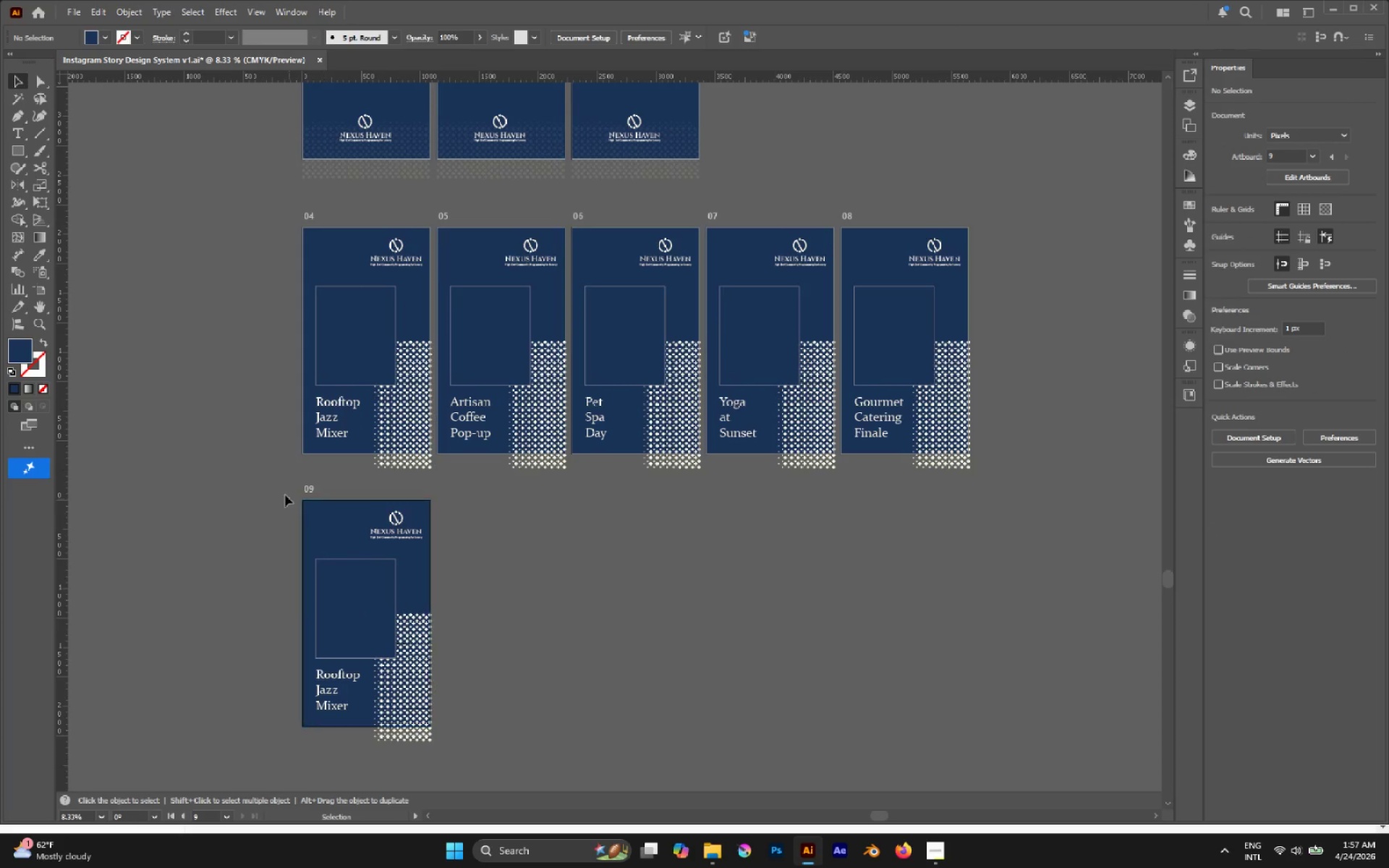 
hold_key(key=AltLeft, duration=0.72)
 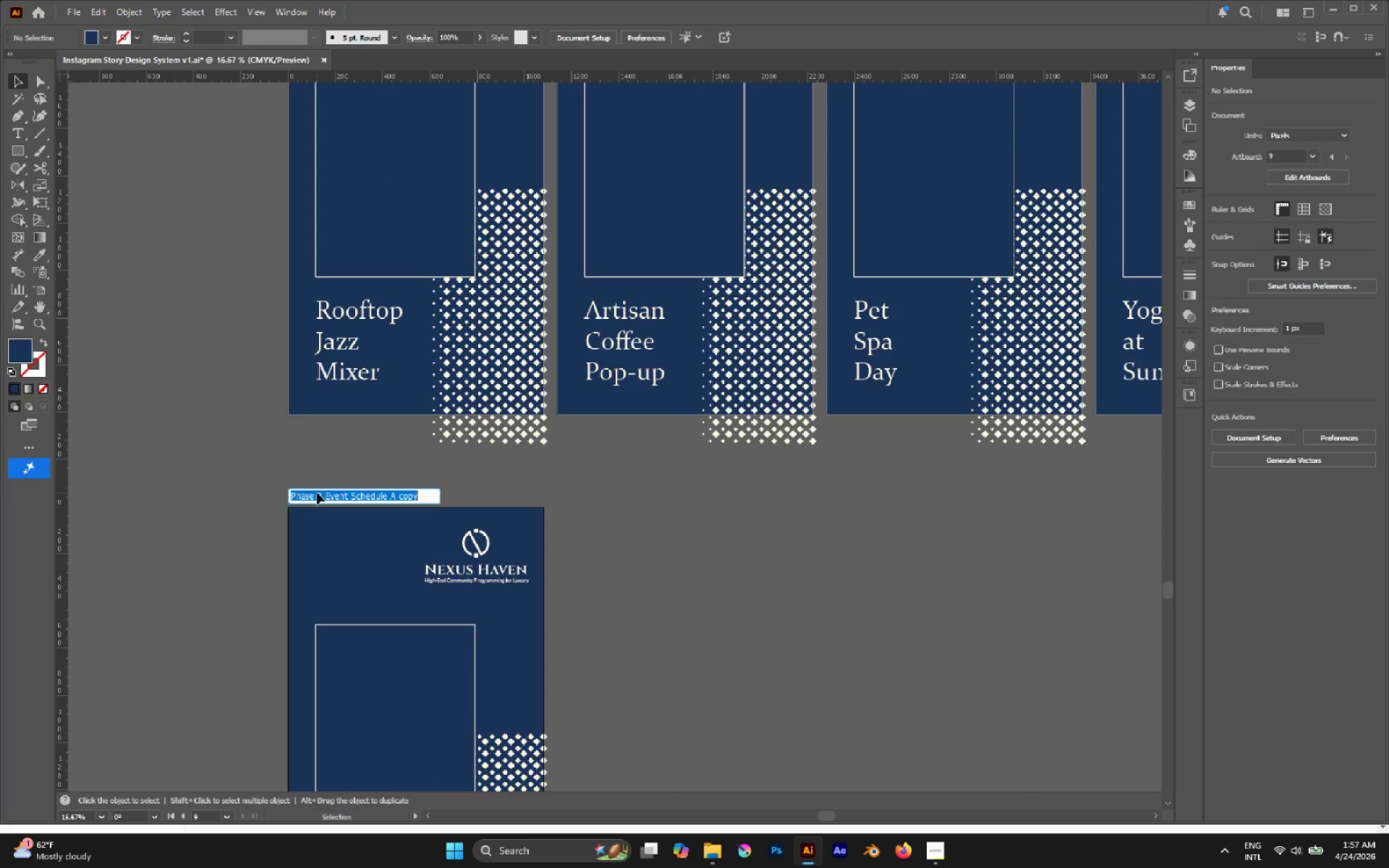 
left_click([317, 493])
 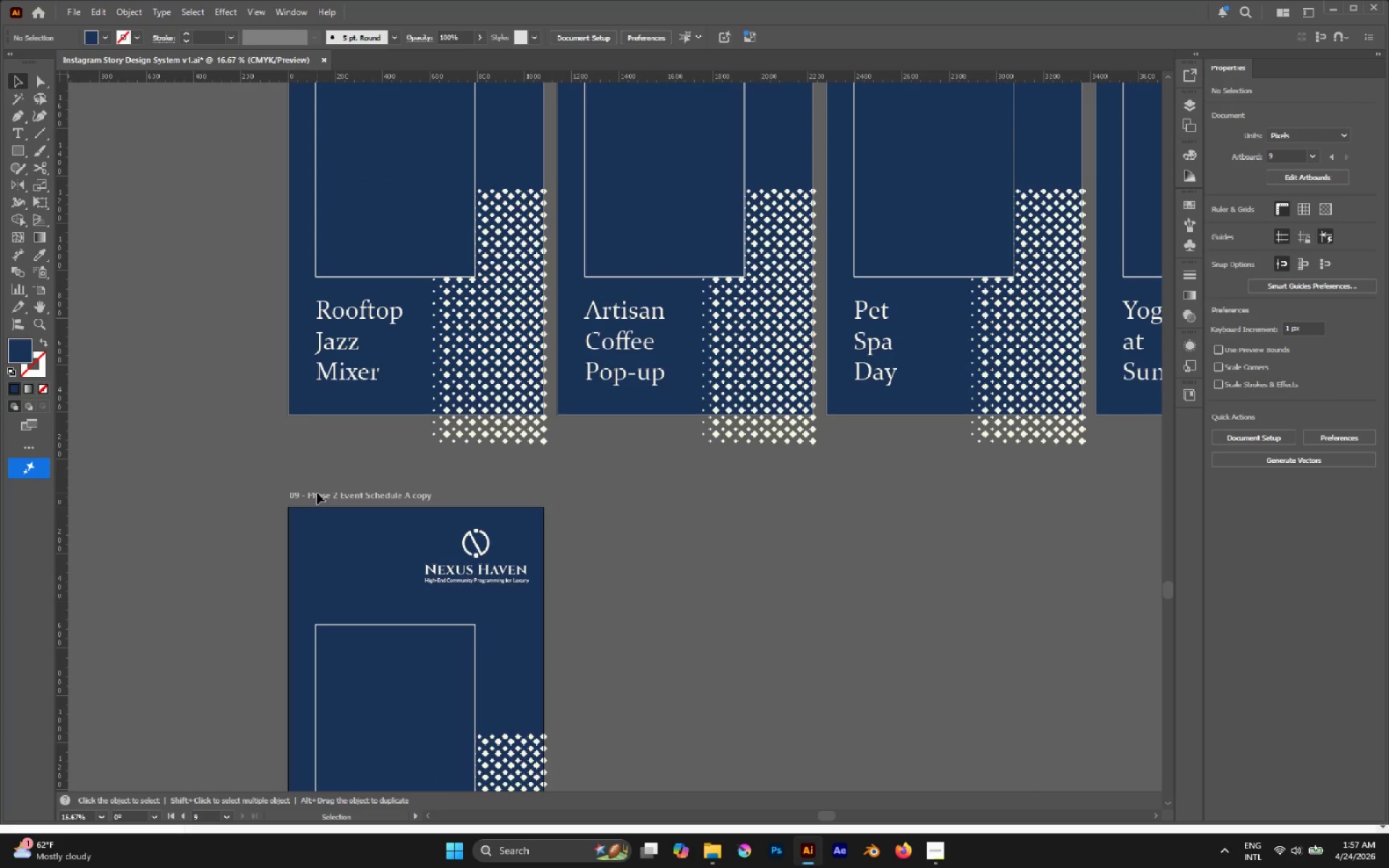 
scroll: coordinate [317, 493], scroll_direction: up, amount: 2.0
 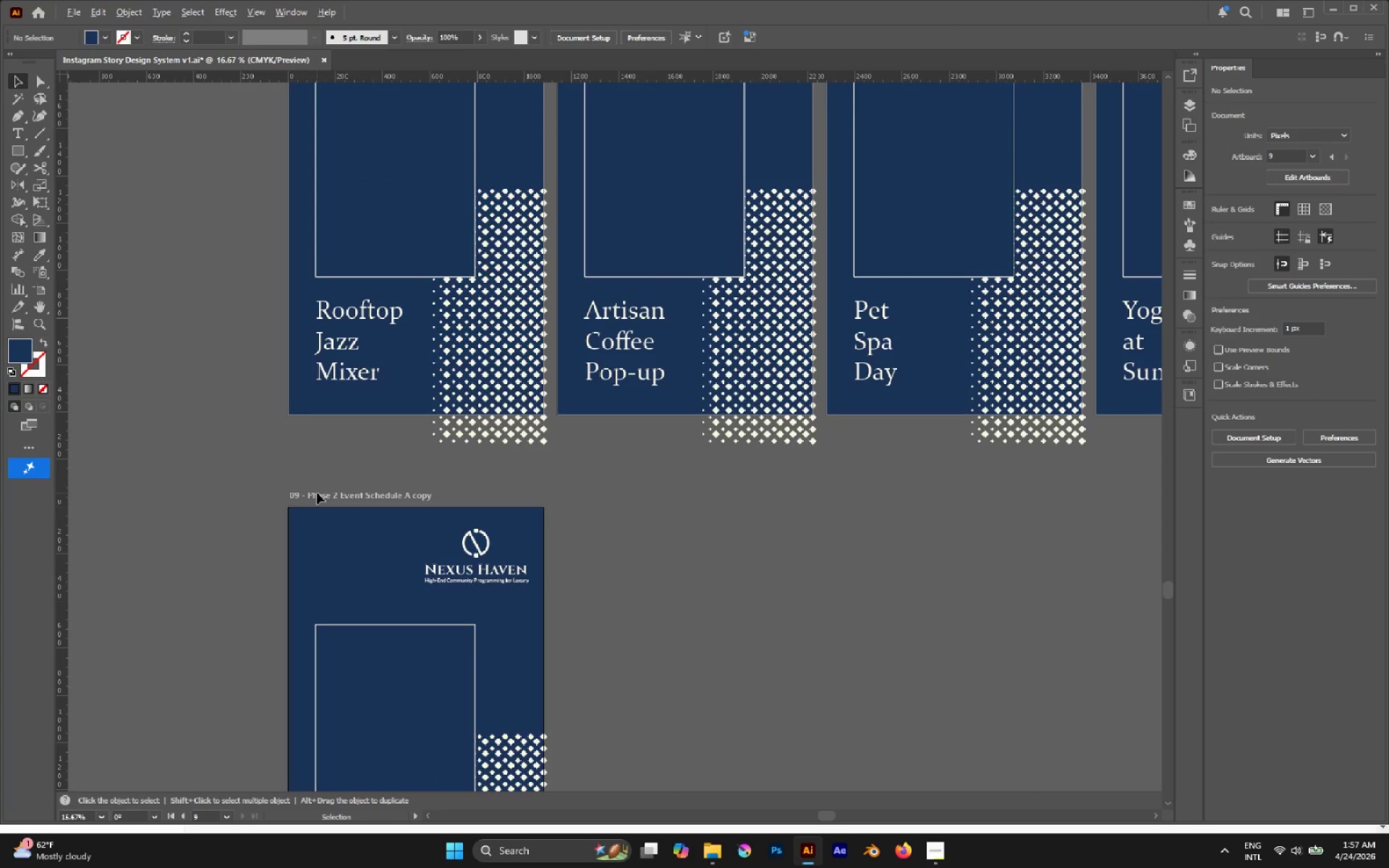 
double_click([317, 493])
 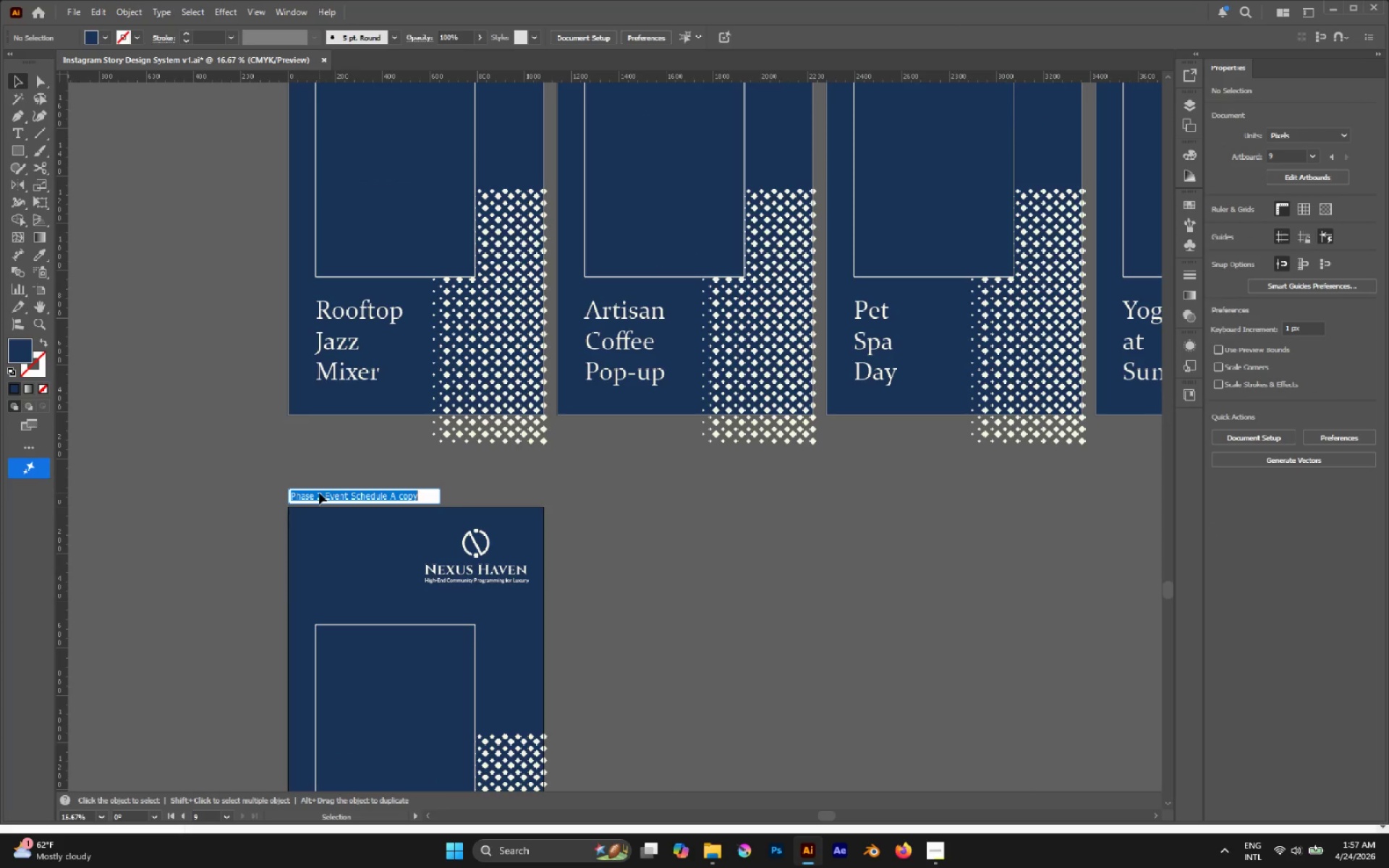 
left_click([315, 494])
 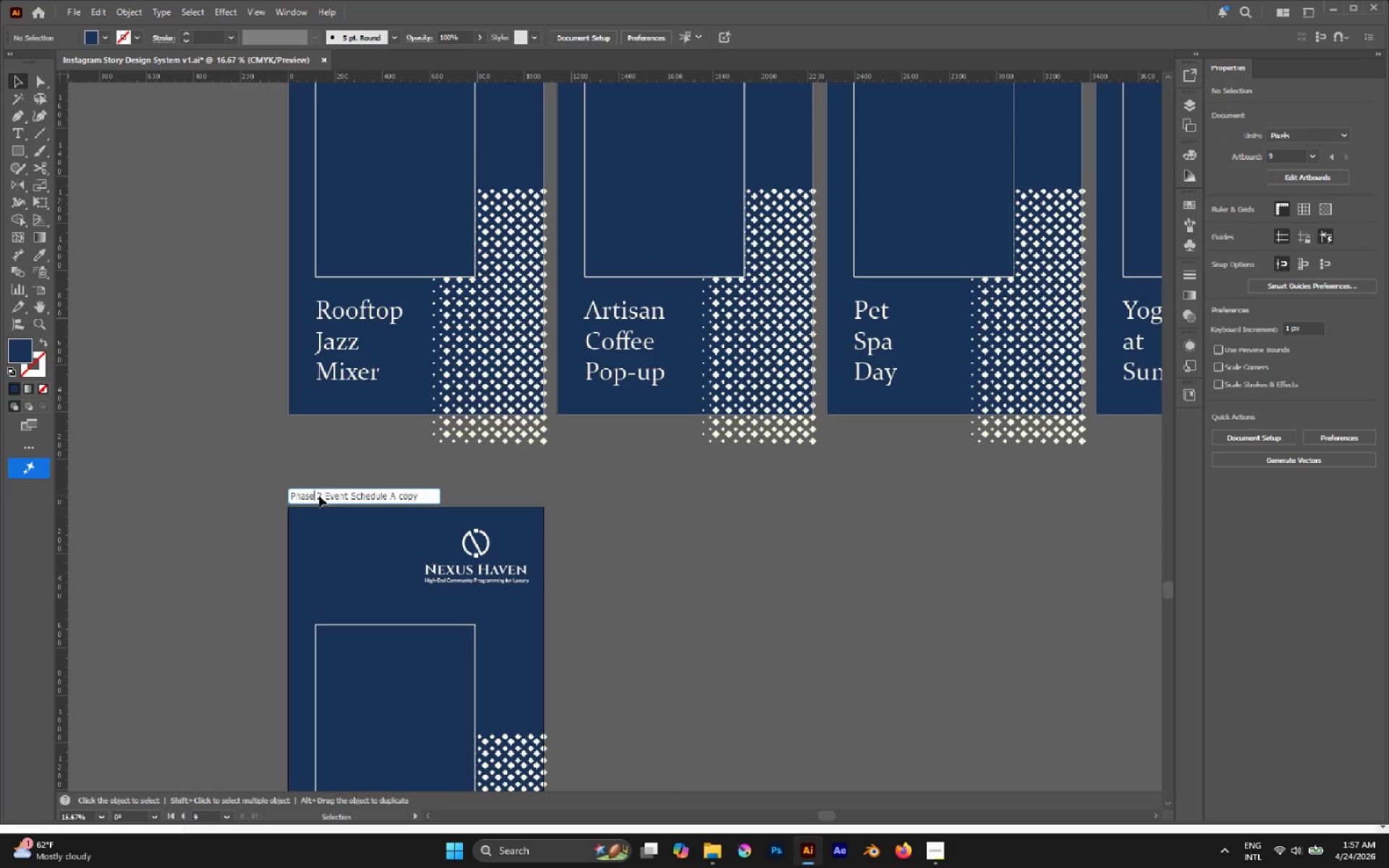 
left_click([319, 495])
 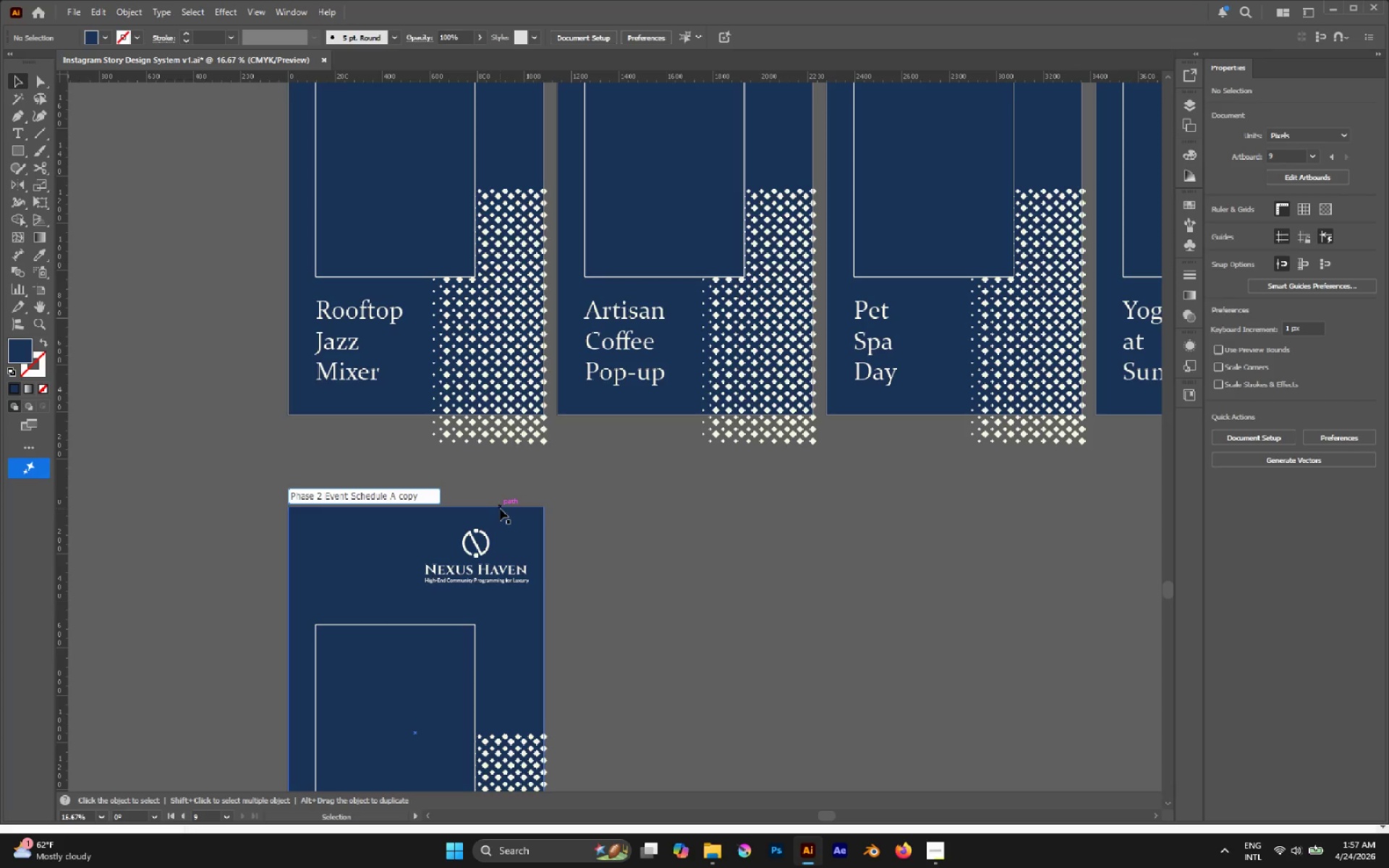 
key(Delete)
 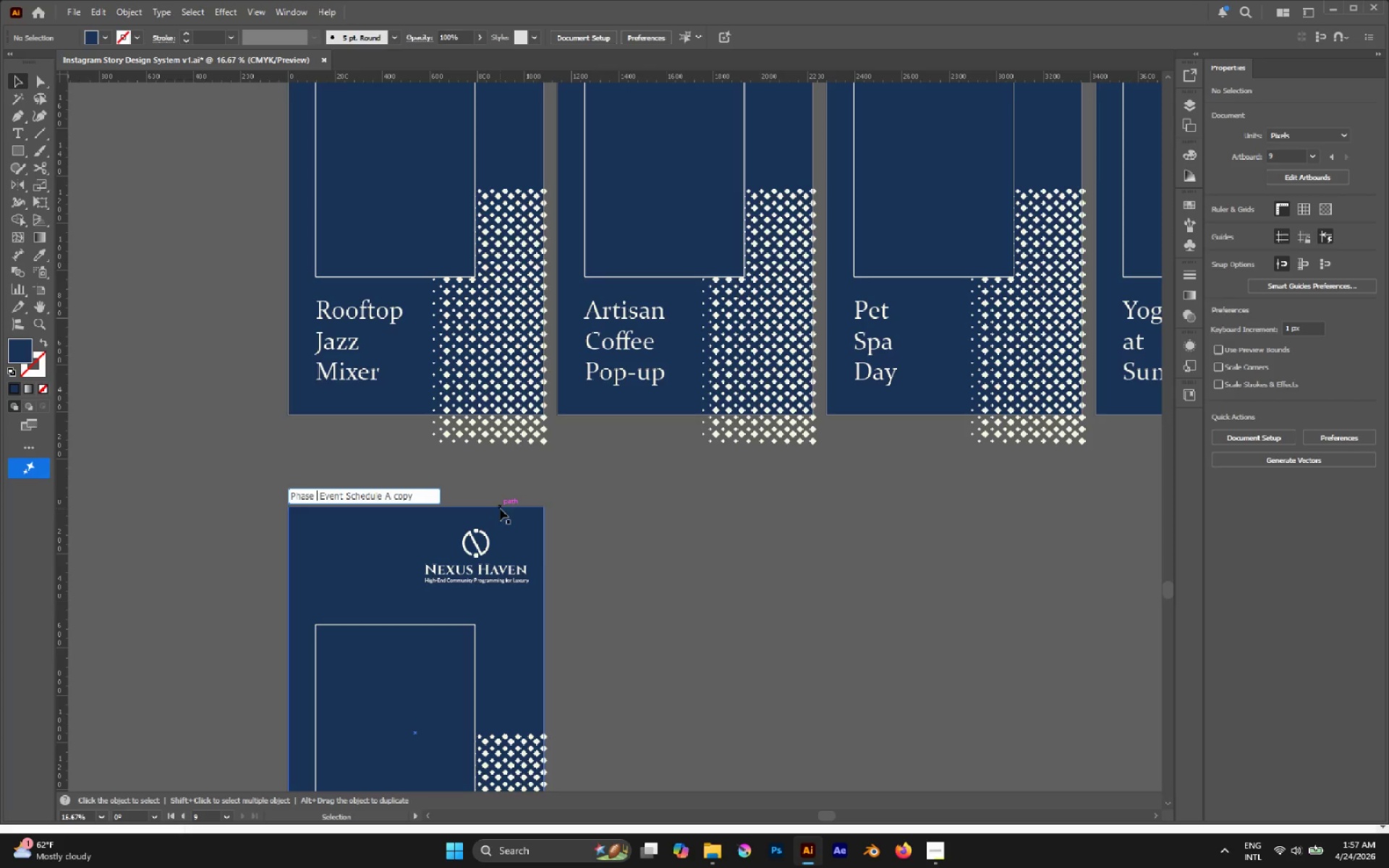 
key(3)
 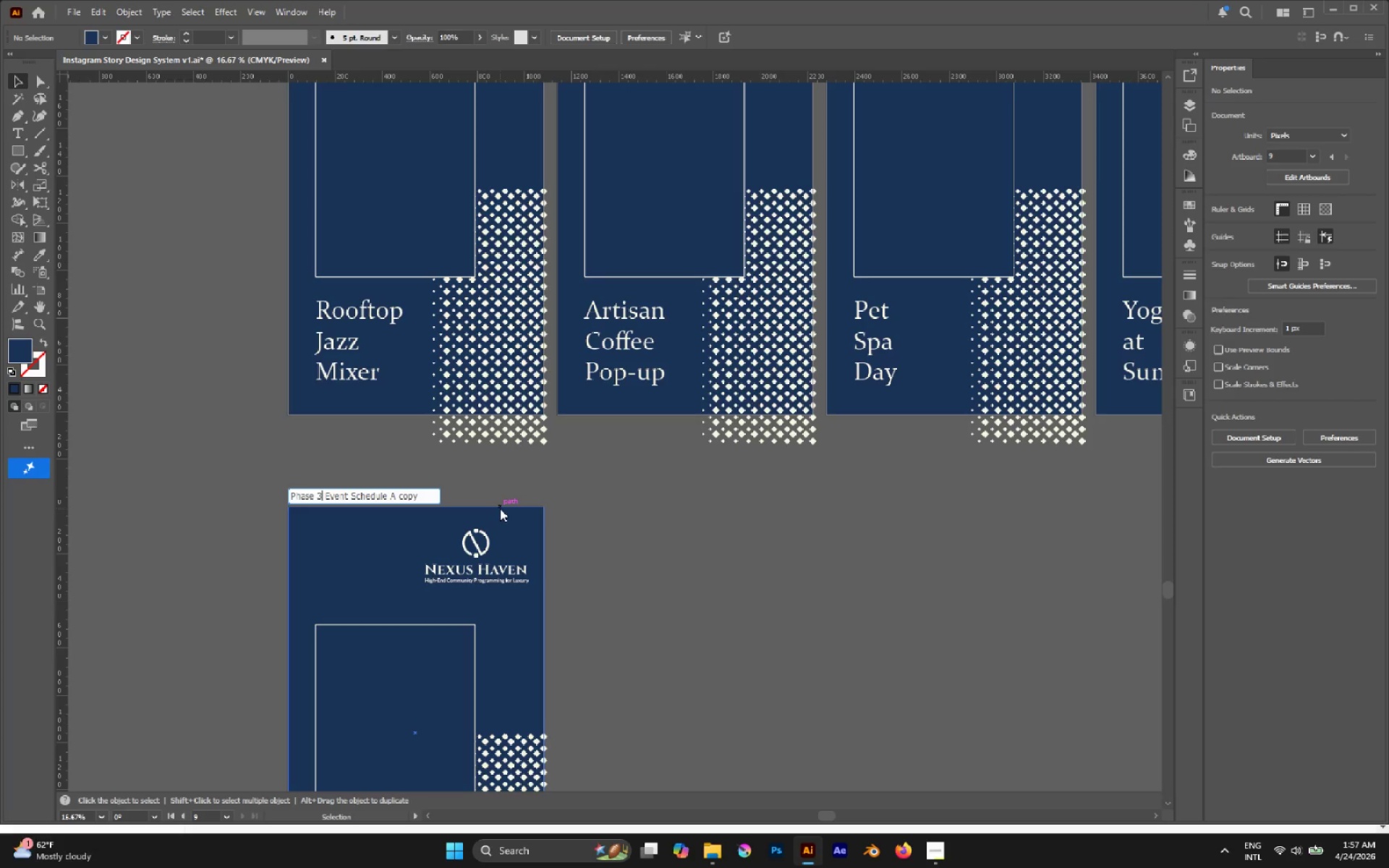 
key(ArrowRight)
 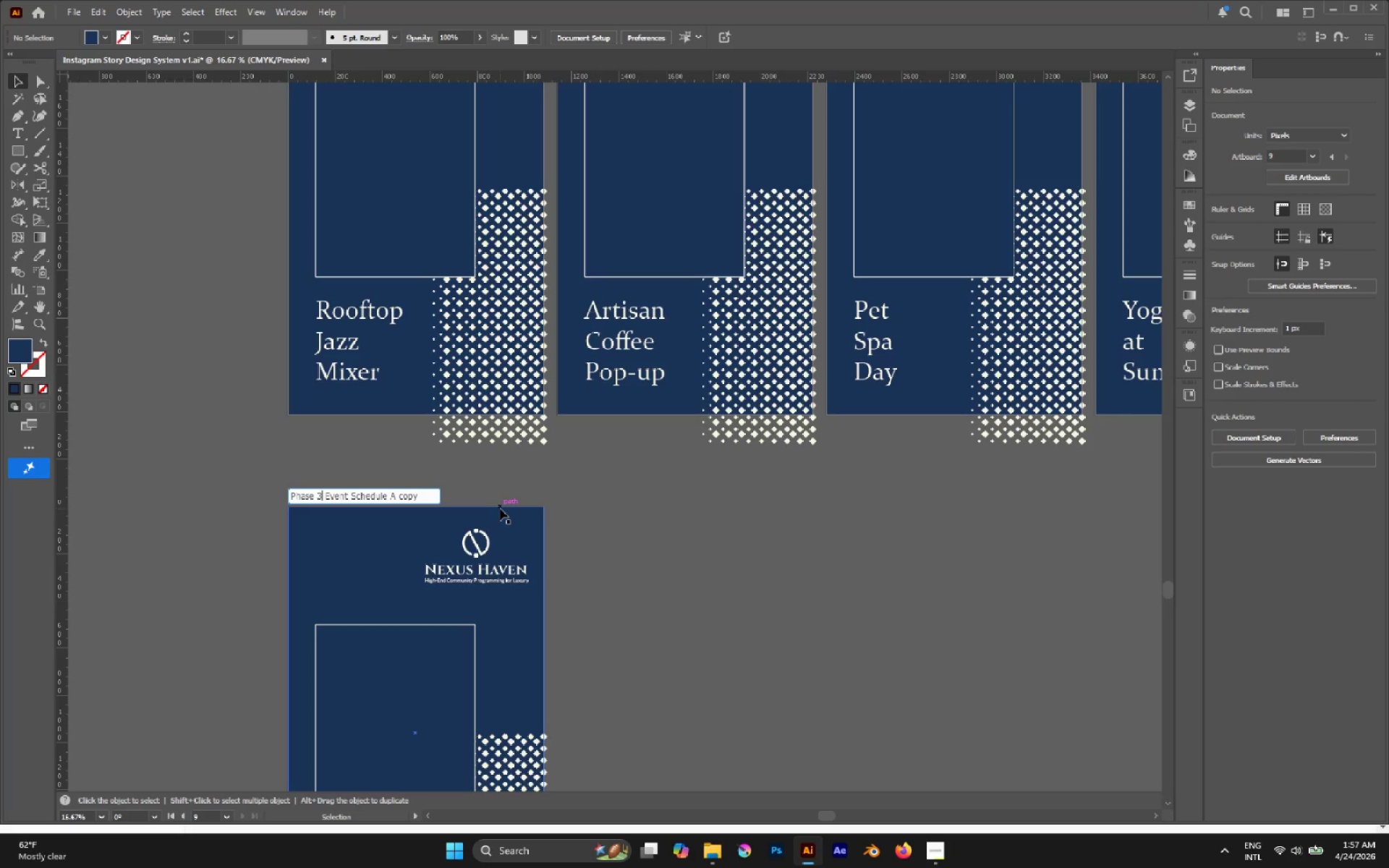 
key(ArrowRight)
 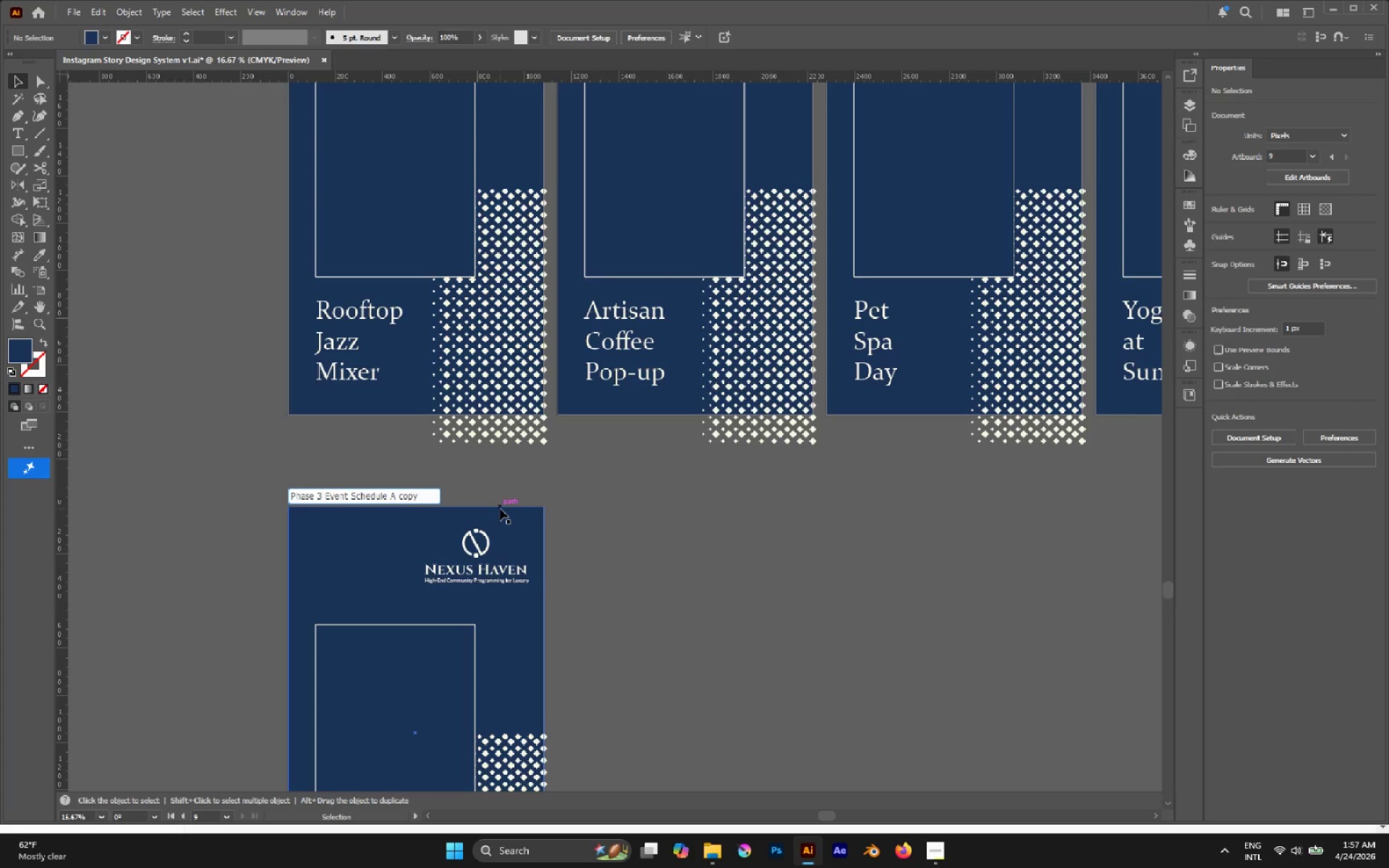 
hold_key(key=Delete, duration=1.5)
 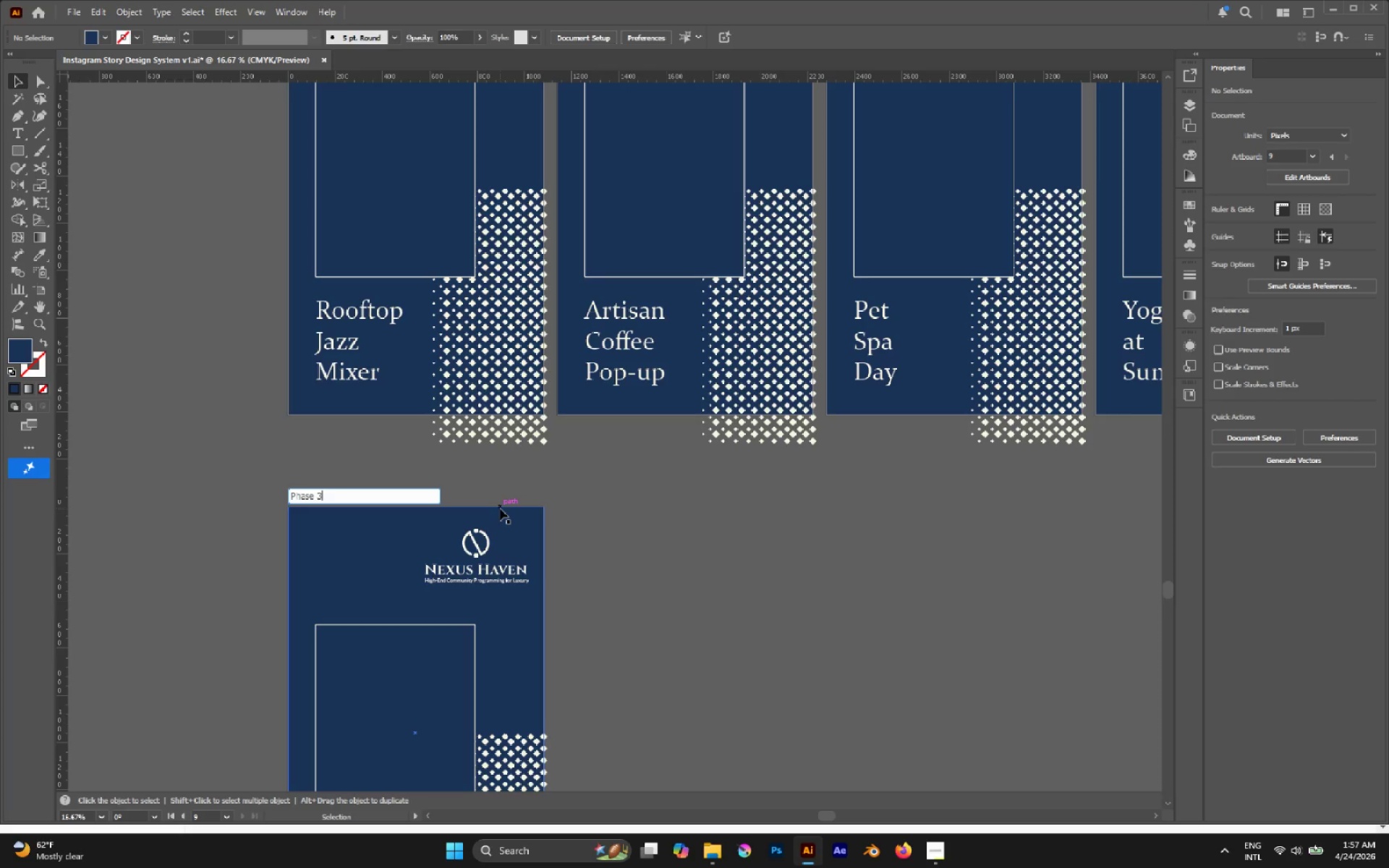 
type([Delete] E)
key(Backspace)
type(eNGAGEMENT)
 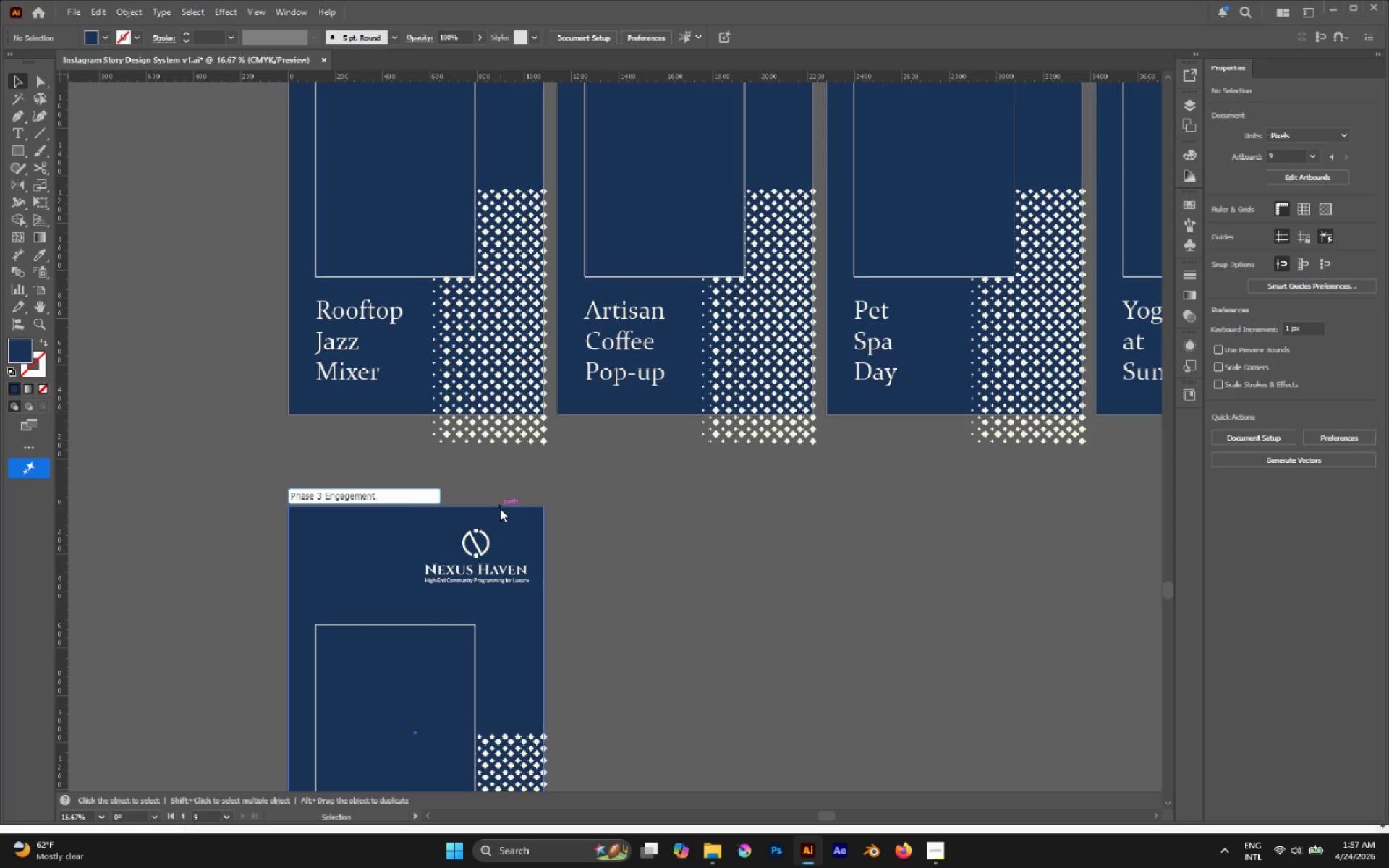 
left_click([937, 859])